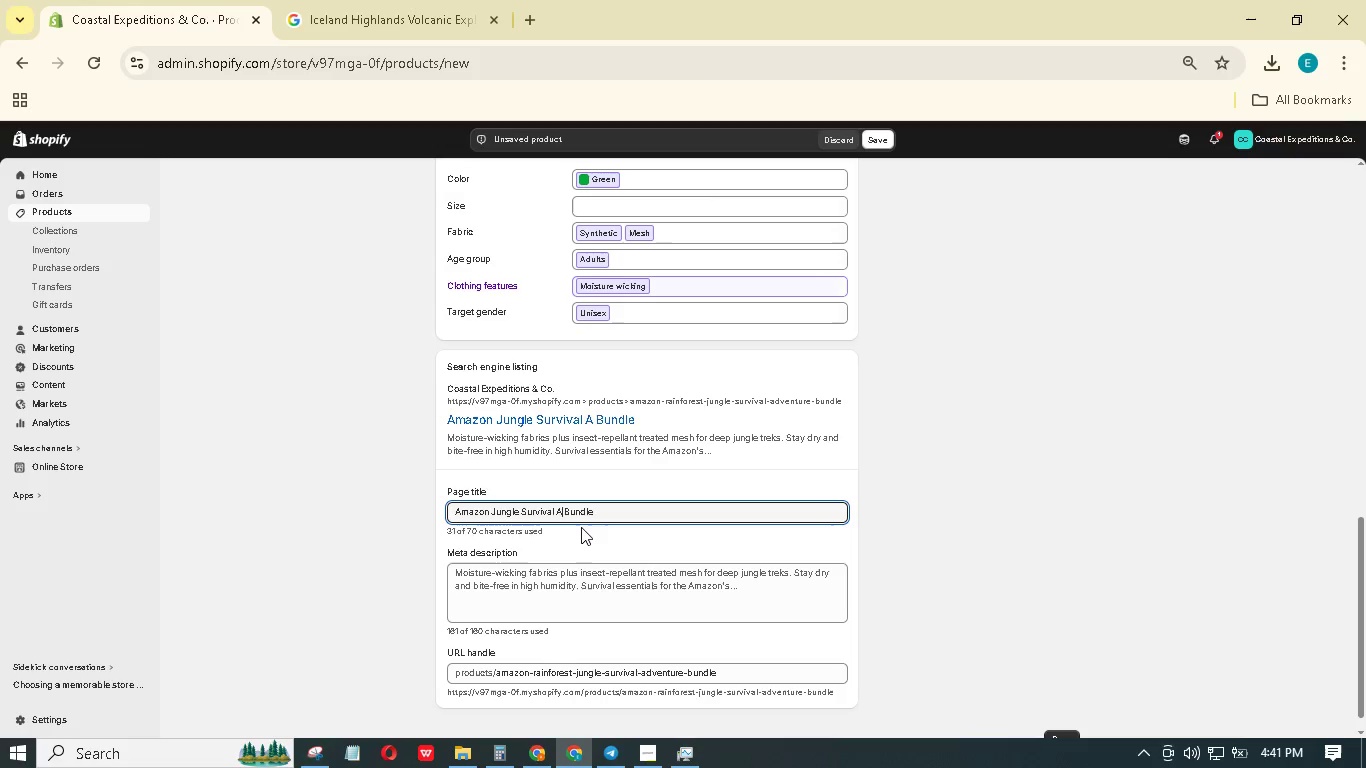 
key(Backspace)
 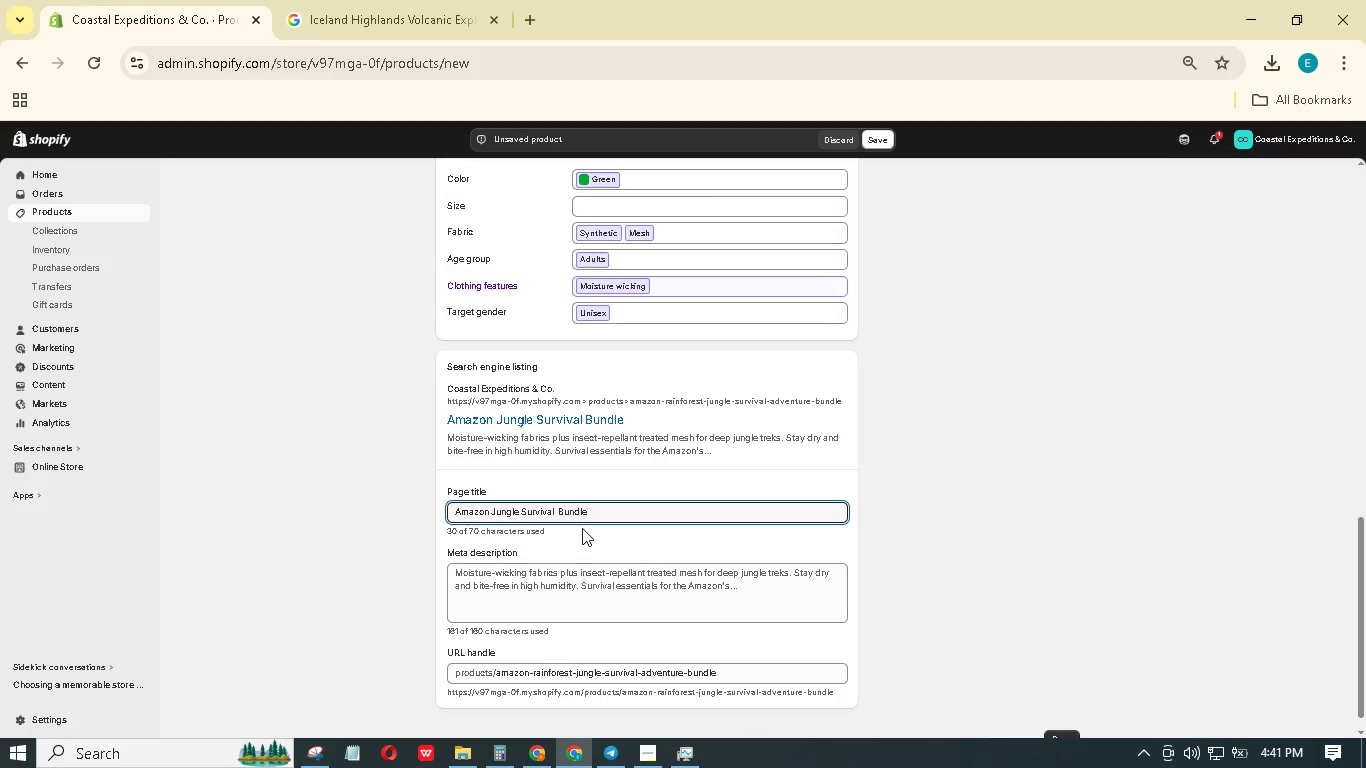 
key(Backspace)
 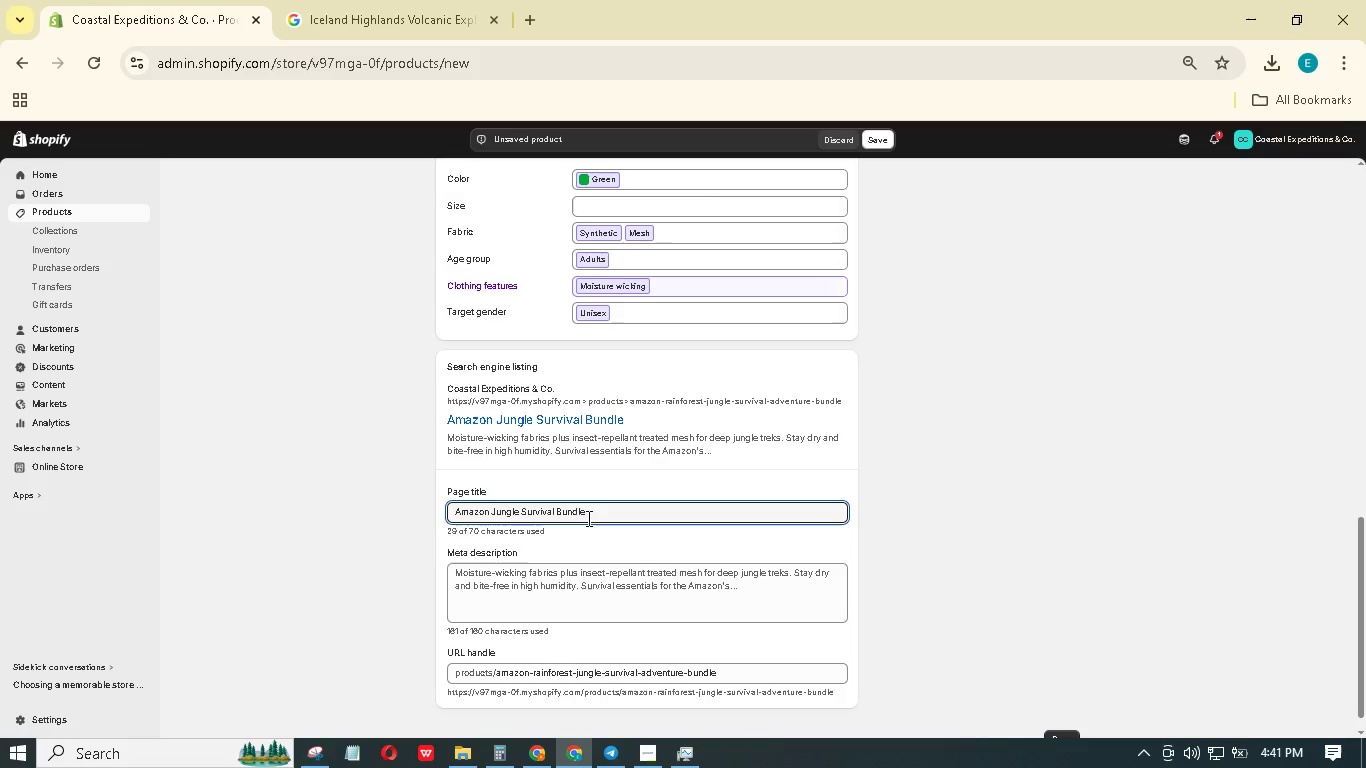 
left_click([587, 518])
 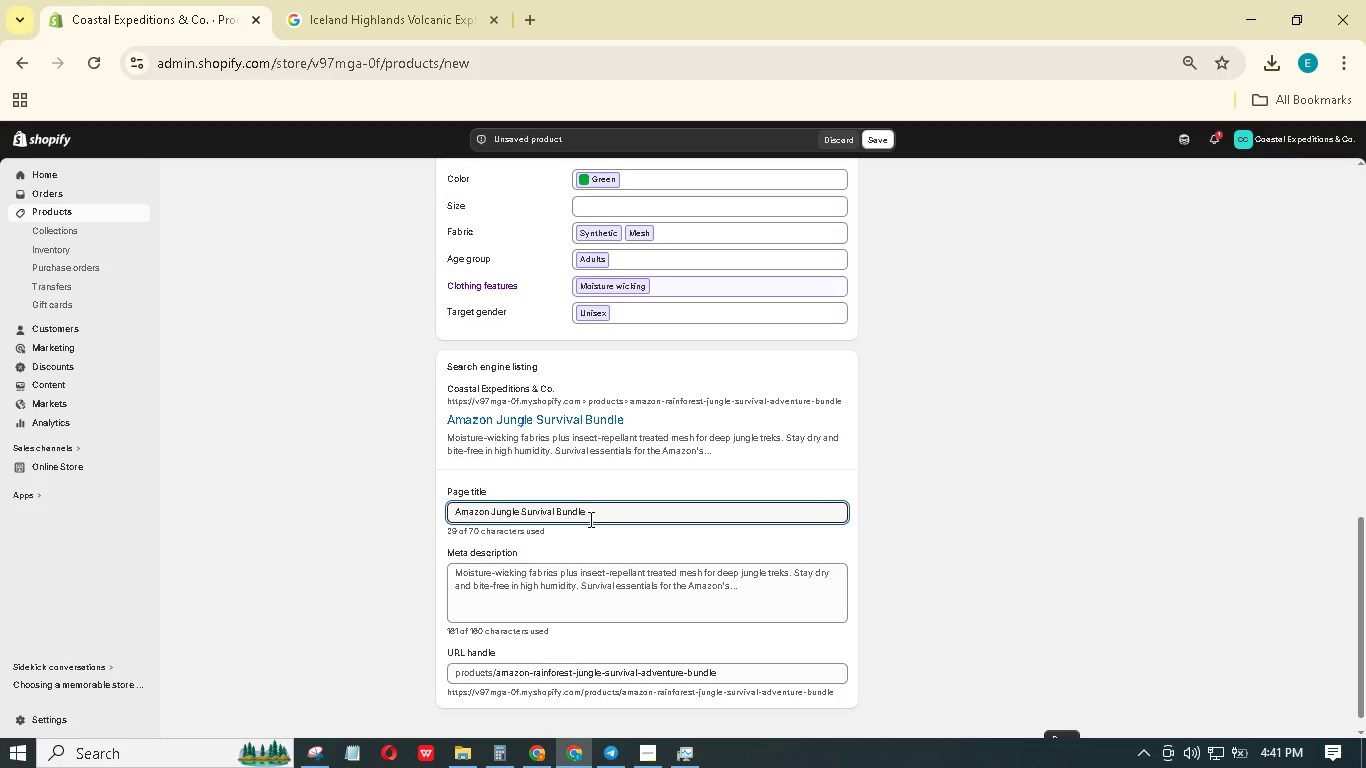 
type( | Moisture-Wicking 7 Insect Shield.)
 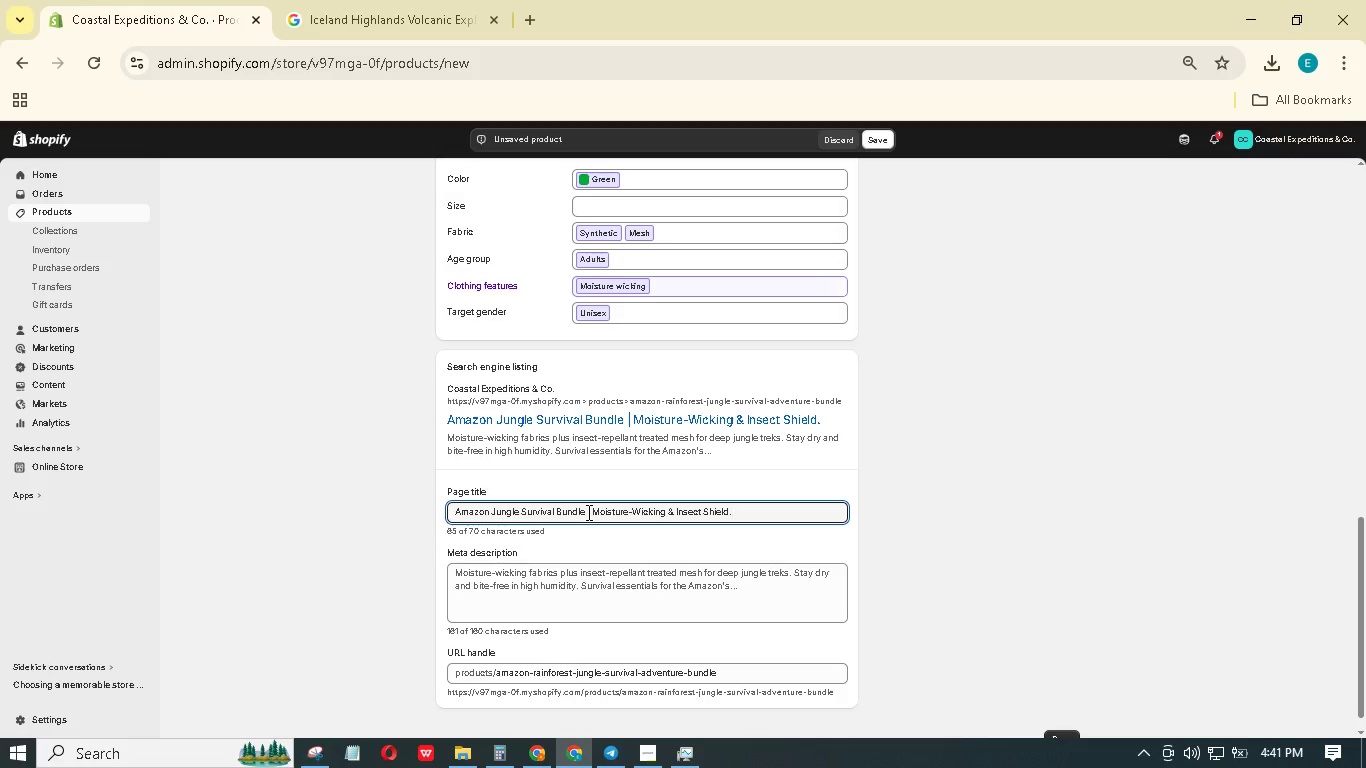 
key(Backspace)
 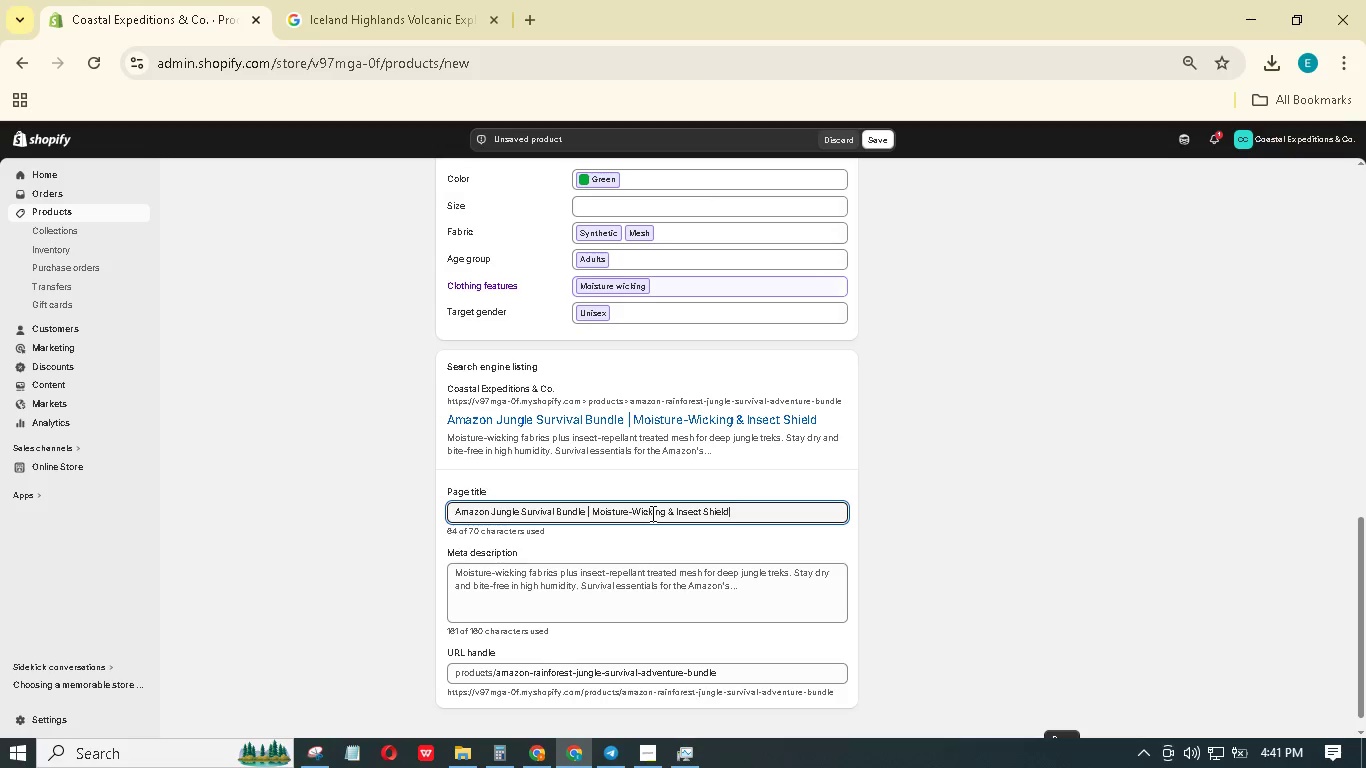 
left_click([645, 569])
 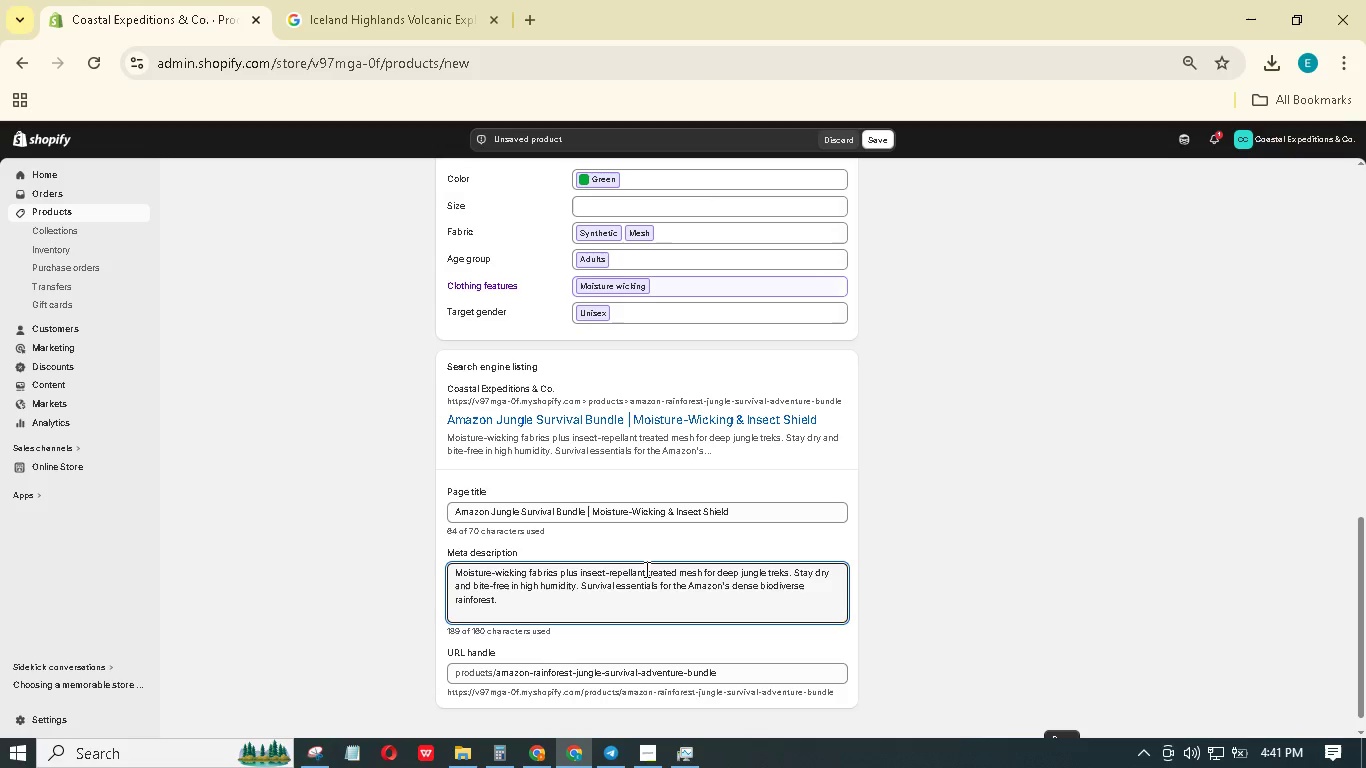 
key(Control+A)
 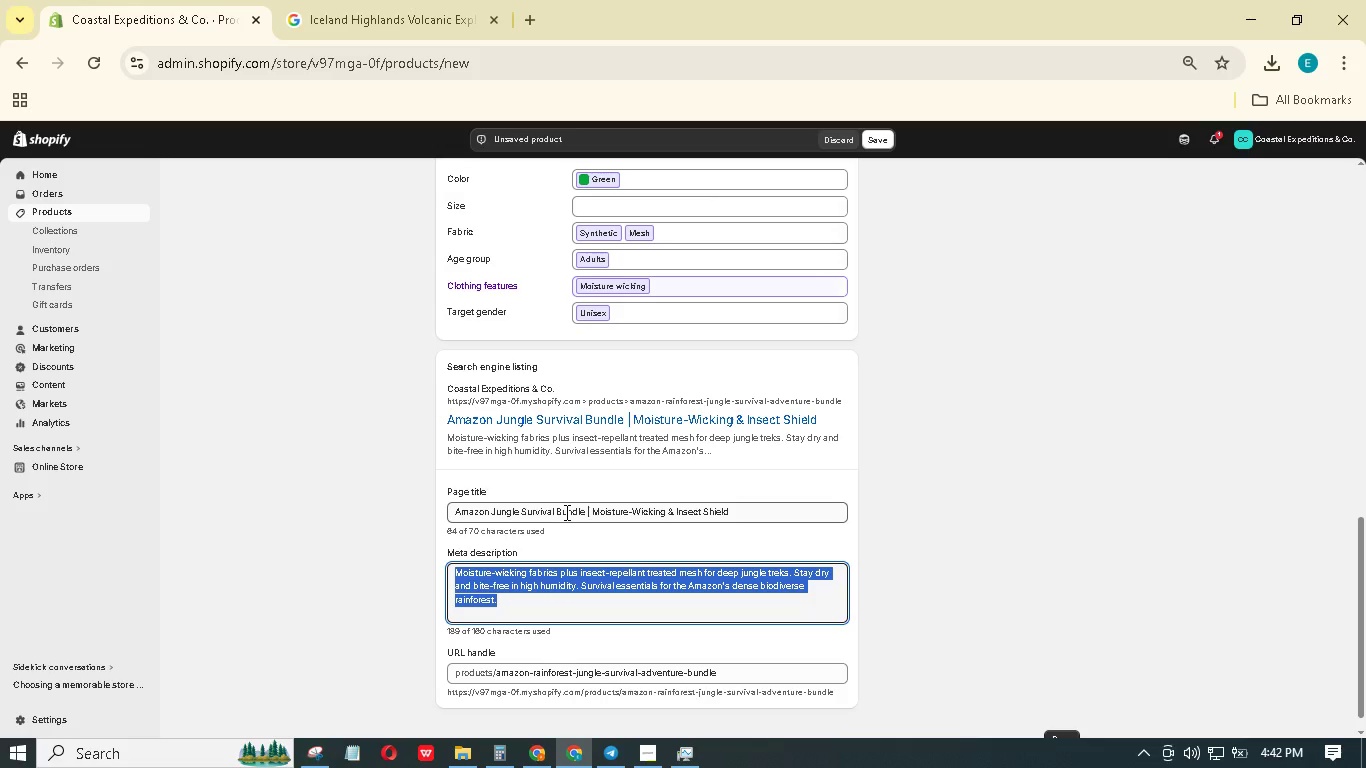 
wait(34.83)
 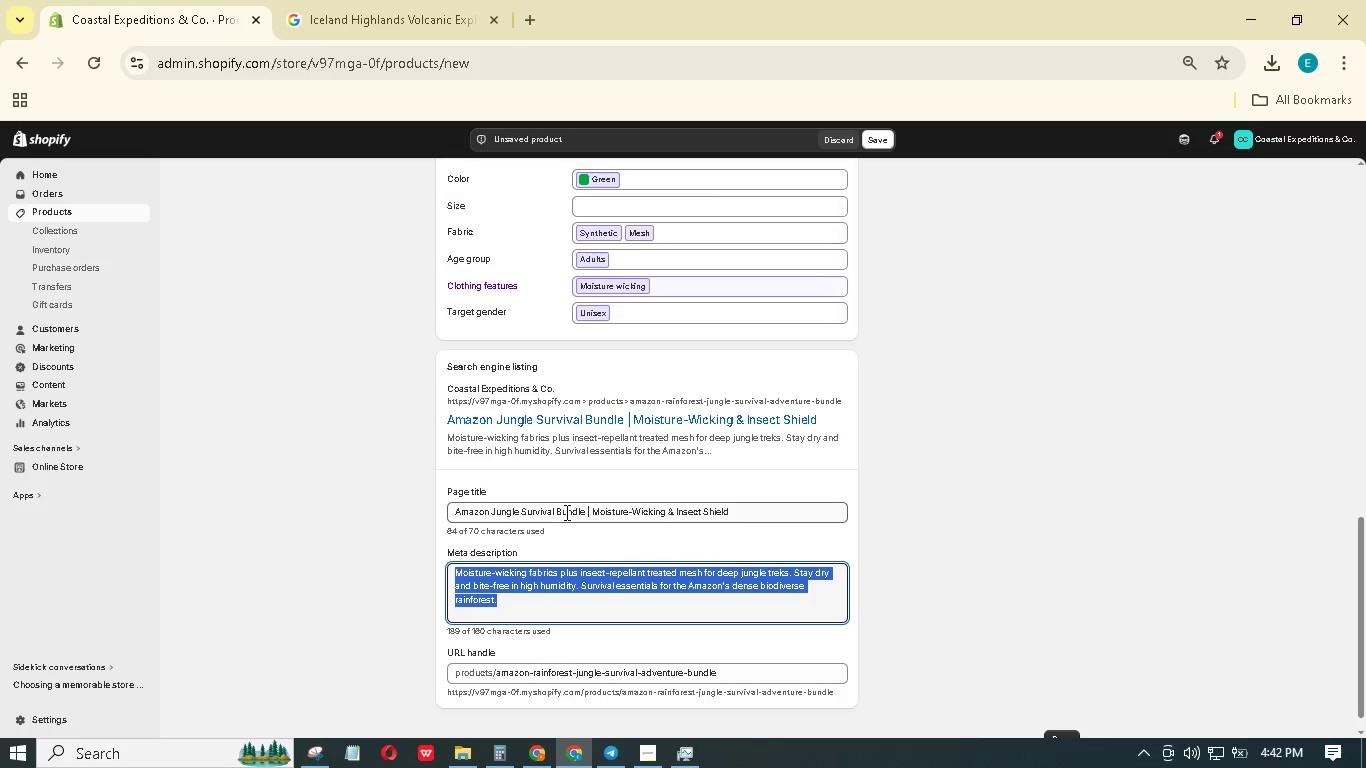 
type(Trek)
 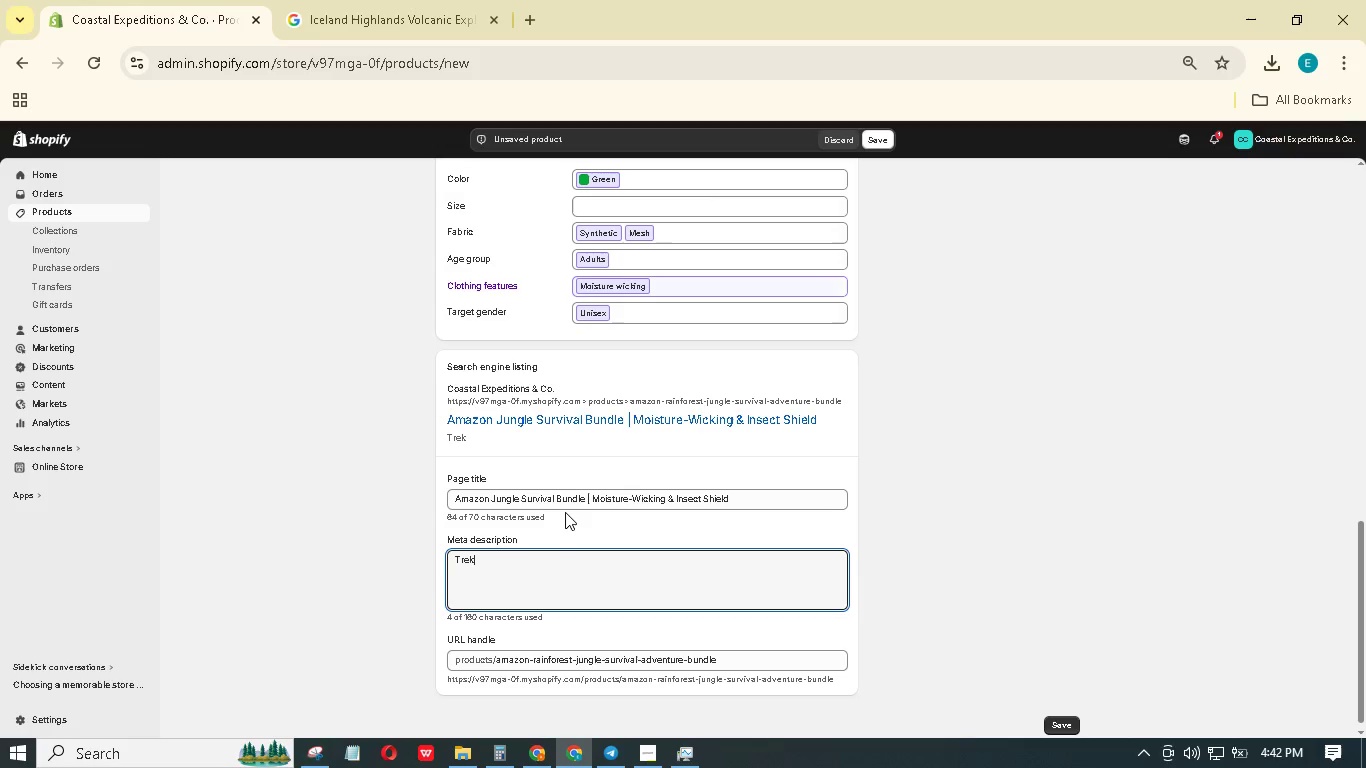 
wait(29.78)
 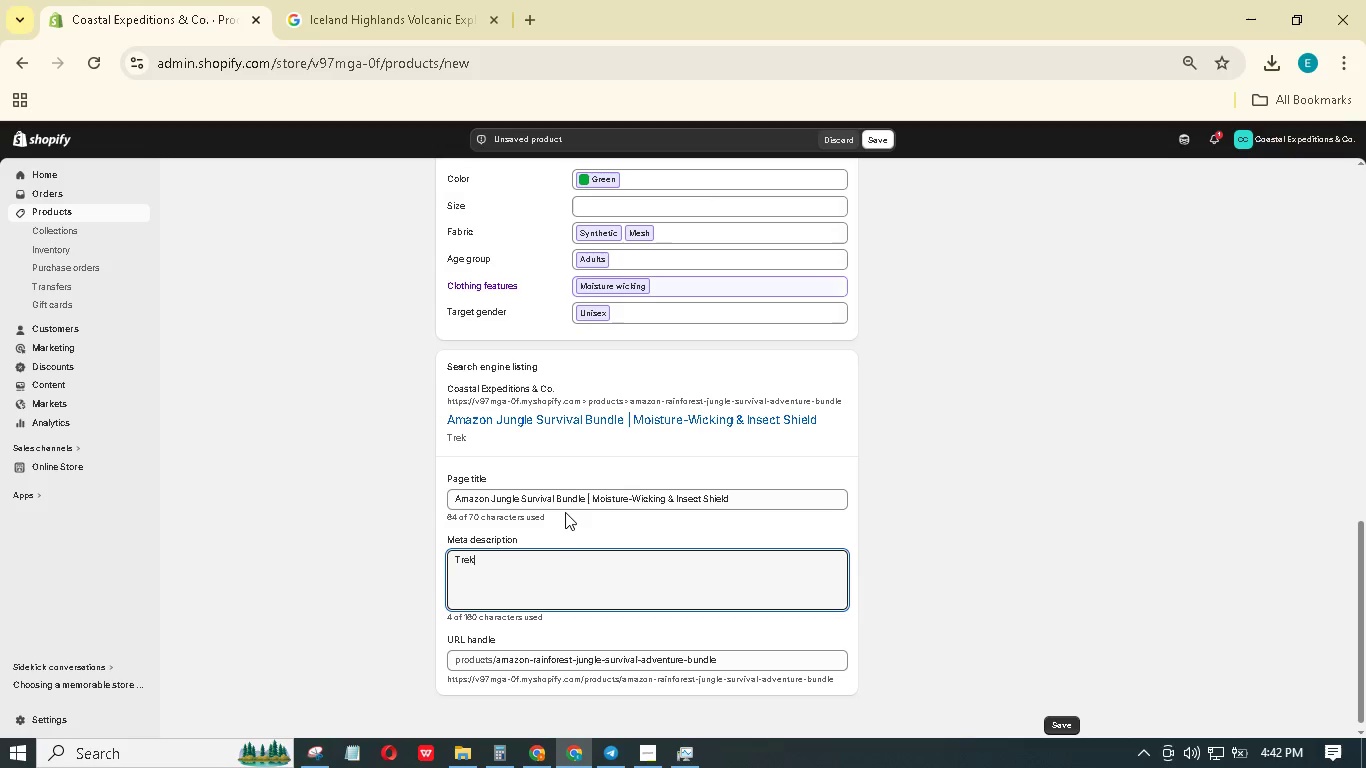 
type( te Amazon safely with moisture-wicking & inspect )
key(Backspace)
type(-repellent mesh. Survival gera)
key(Backspace)
key(Backspace)
type(r)
 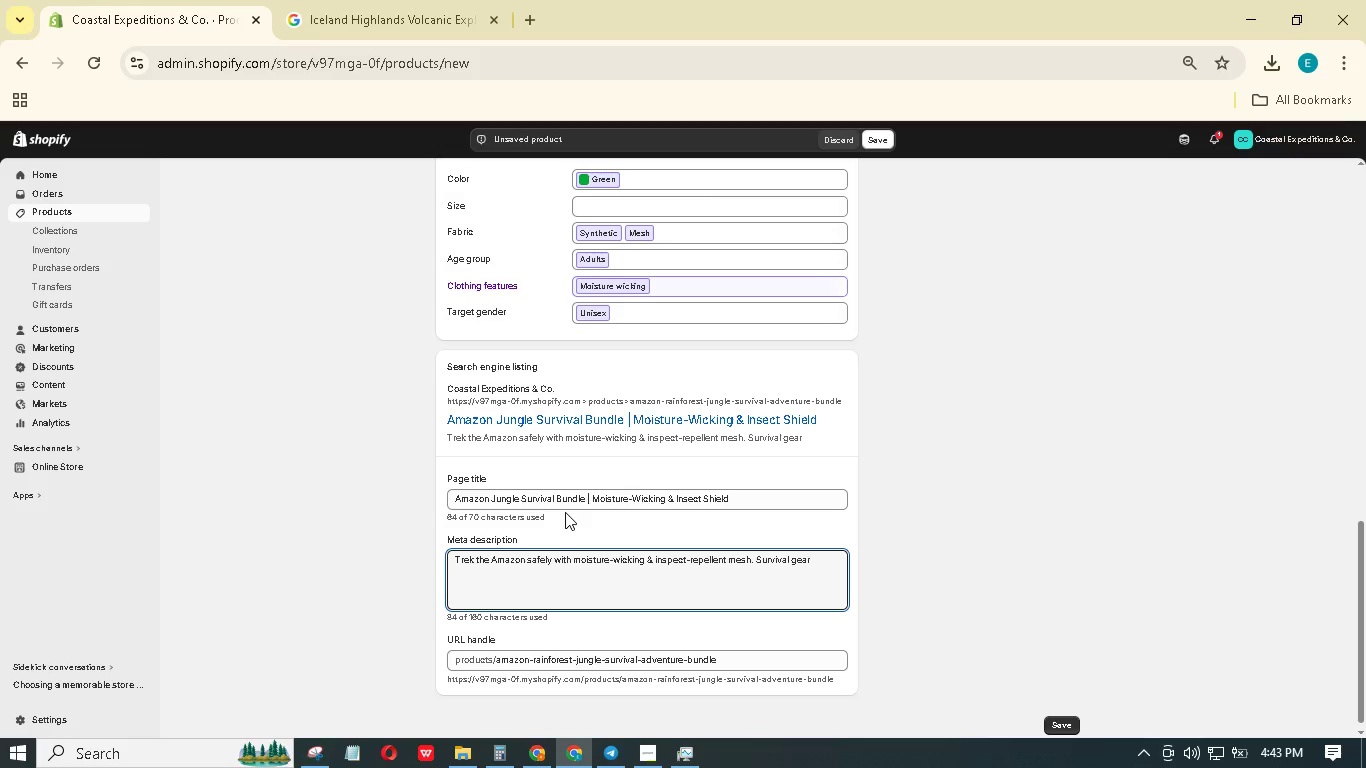 
 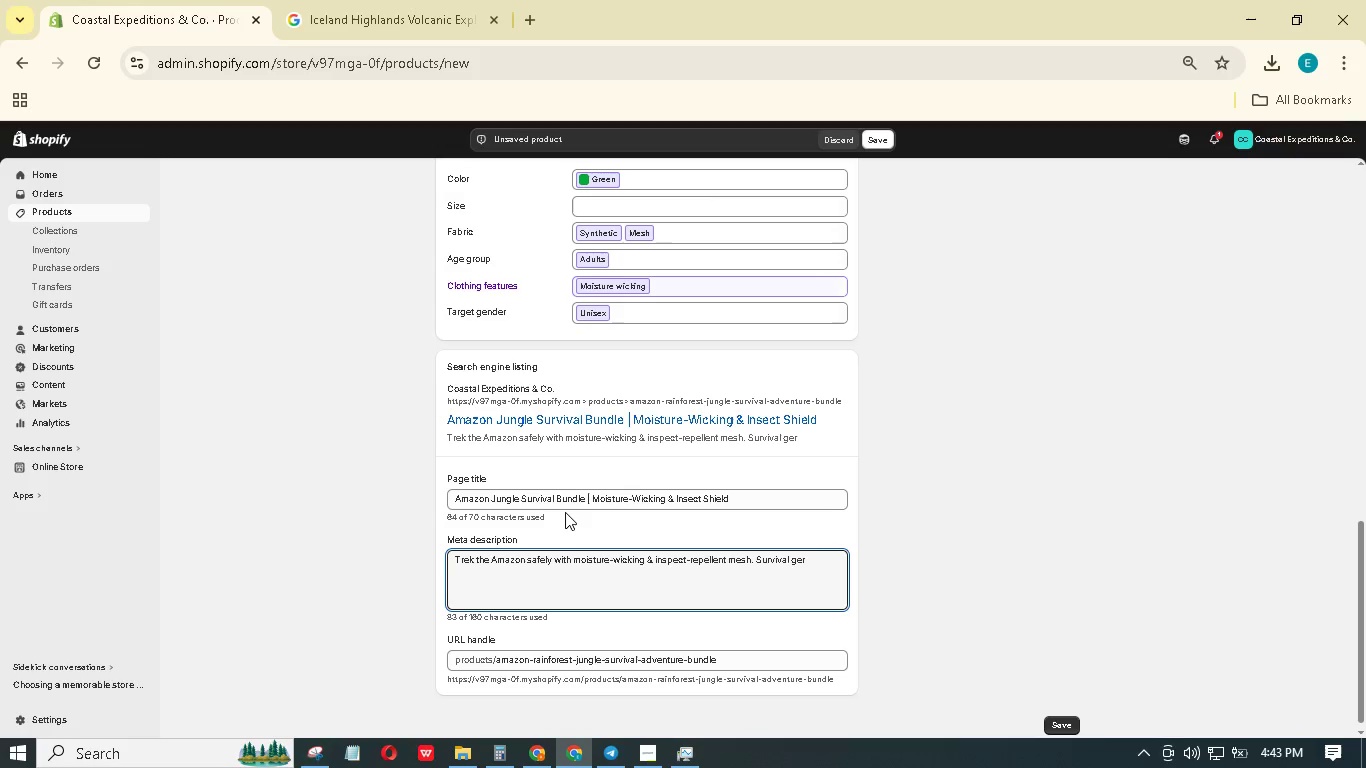 
hold_key(key=A, duration=0.31)
 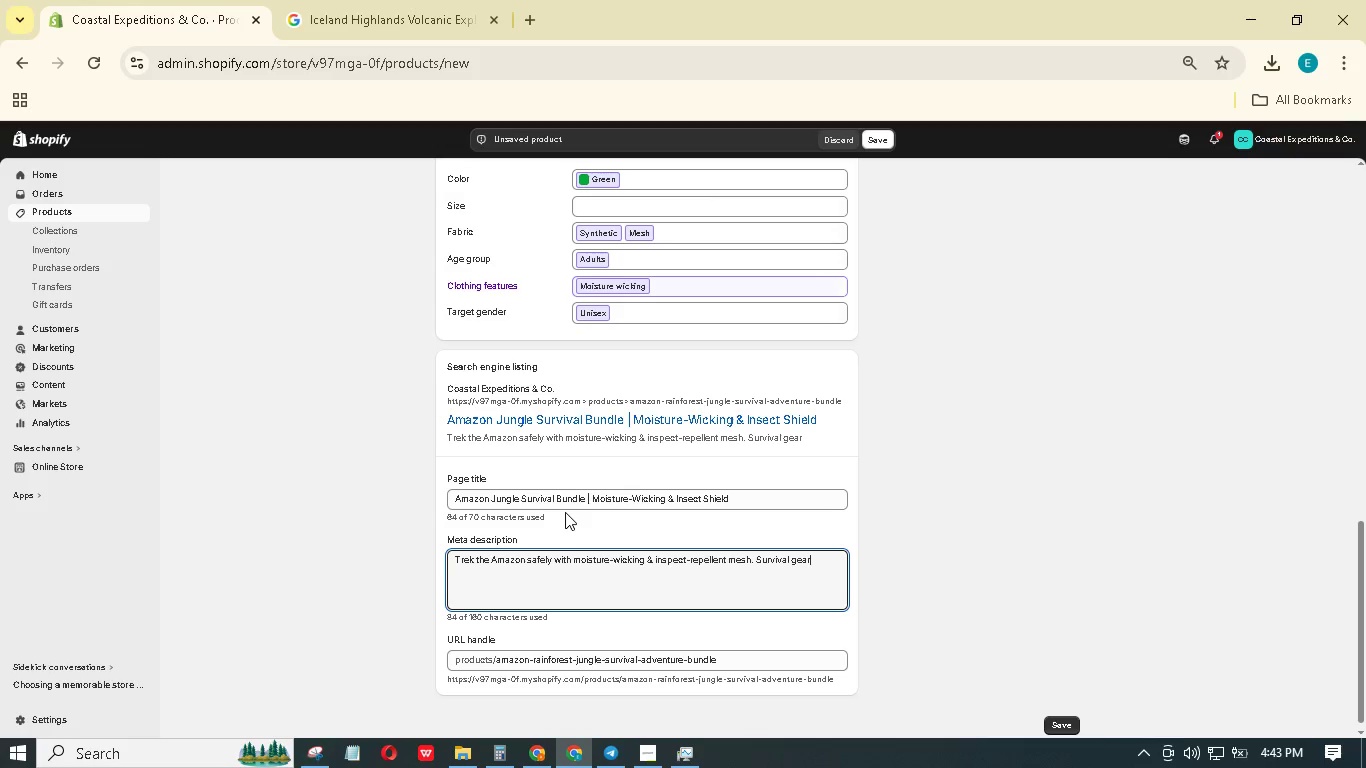 
type( for deep jungle. get jungle )
key(Backspace)
type(-ready )
 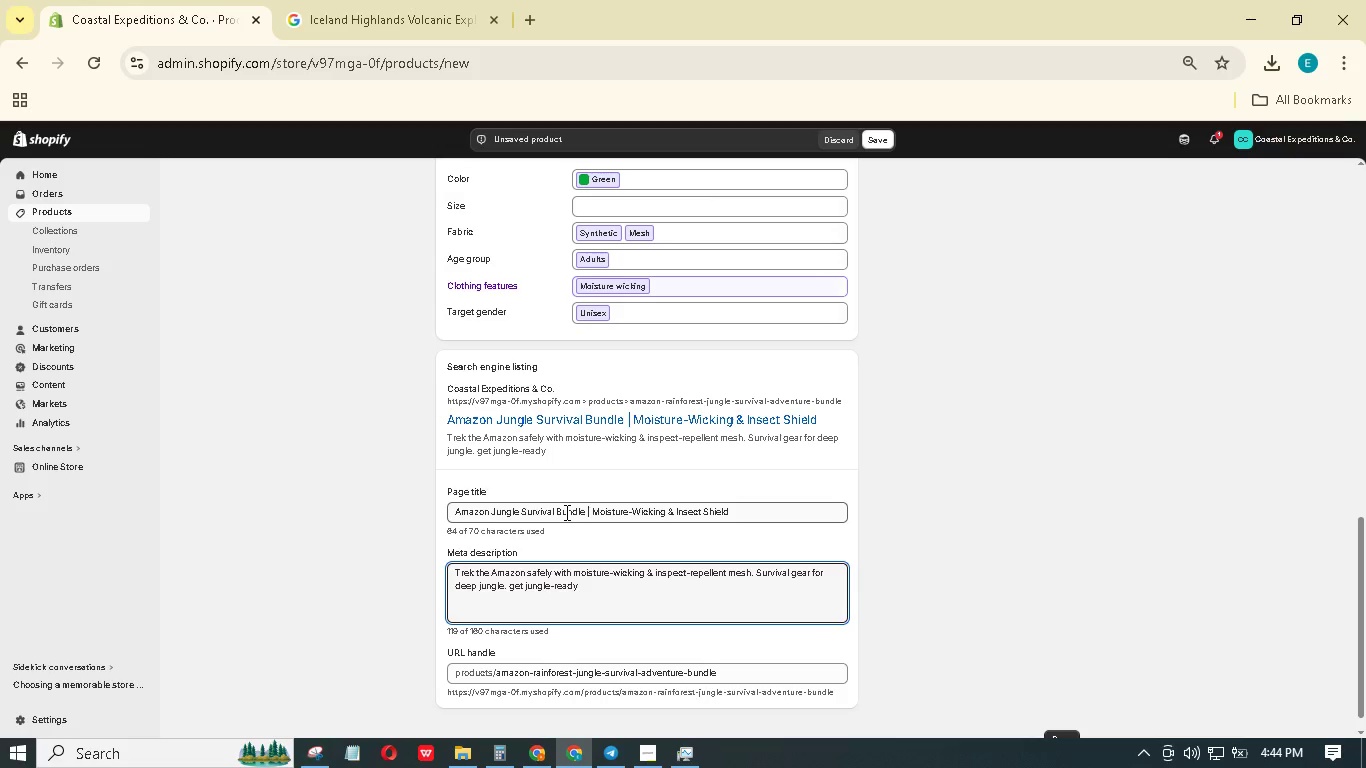 
wait(15.16)
 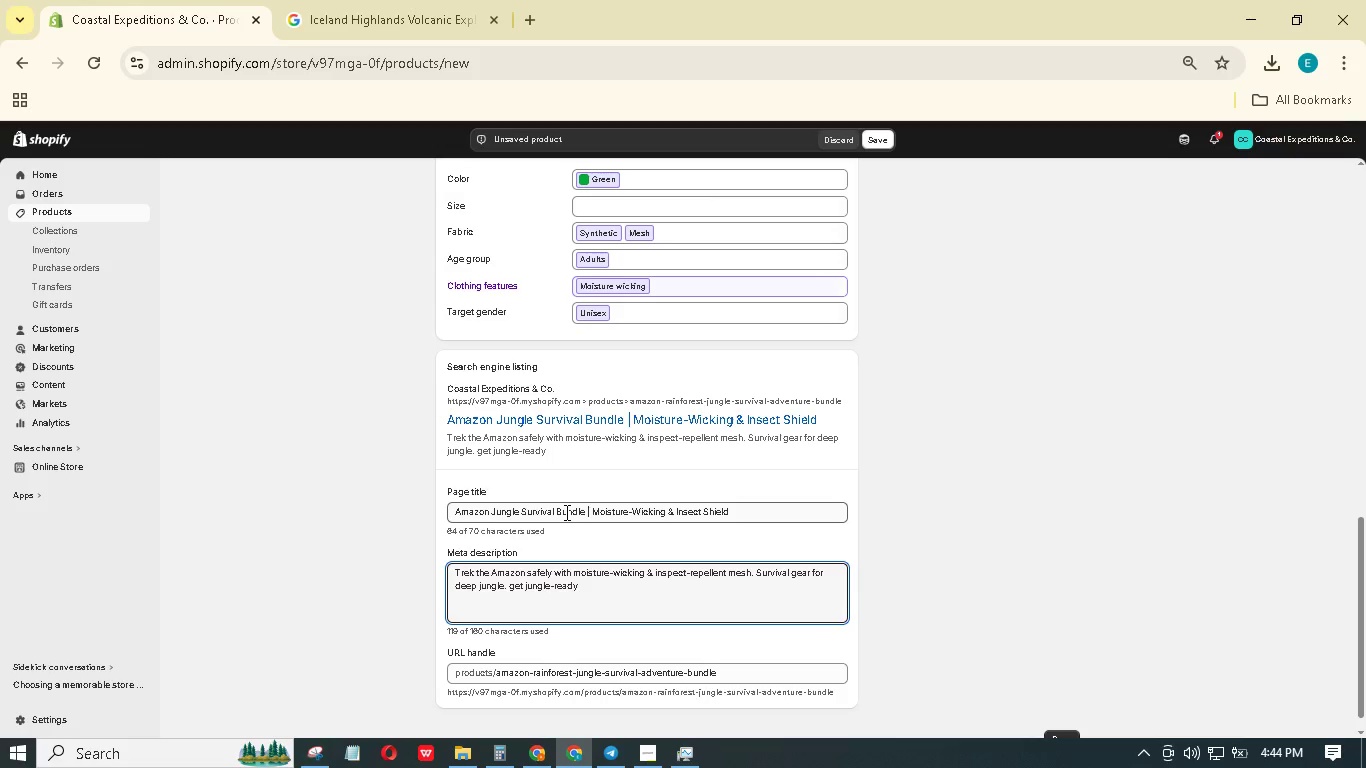 
type(today.)
 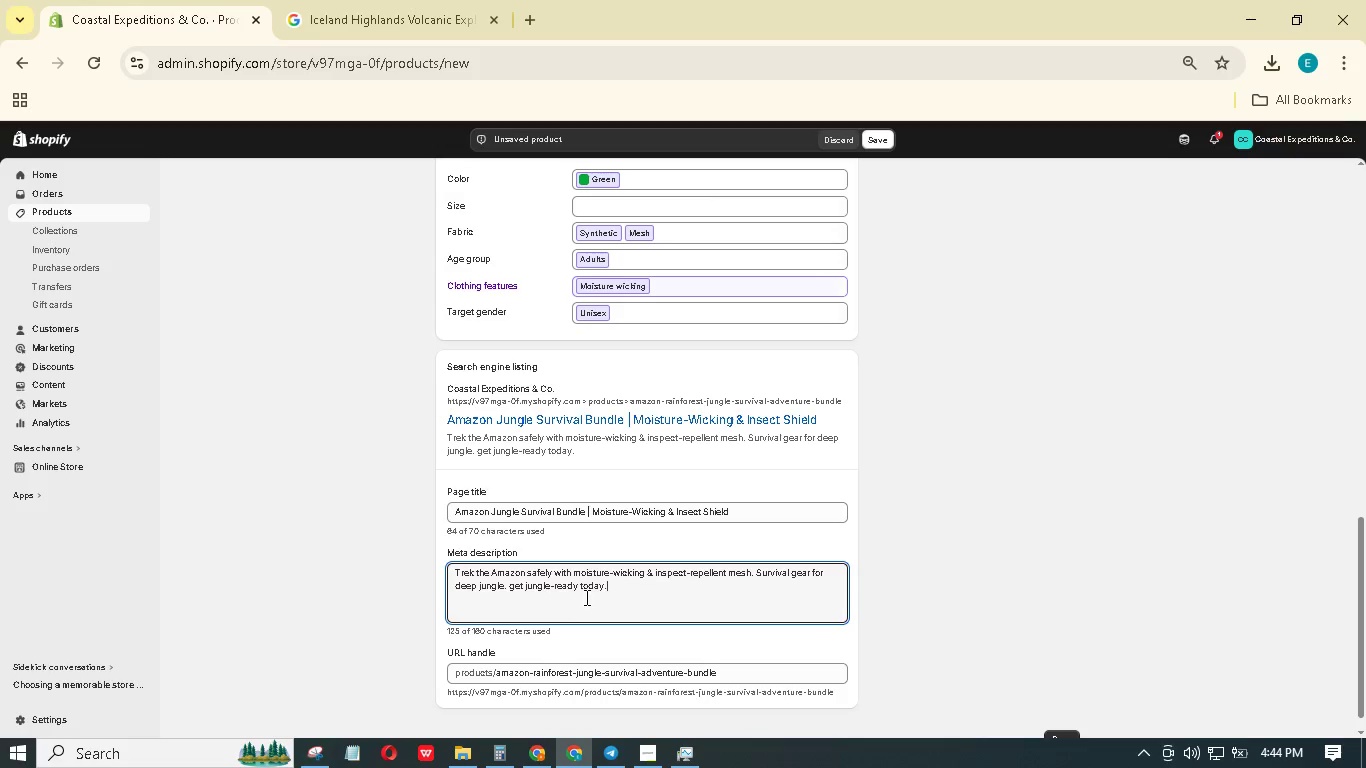 
wait(5.72)
 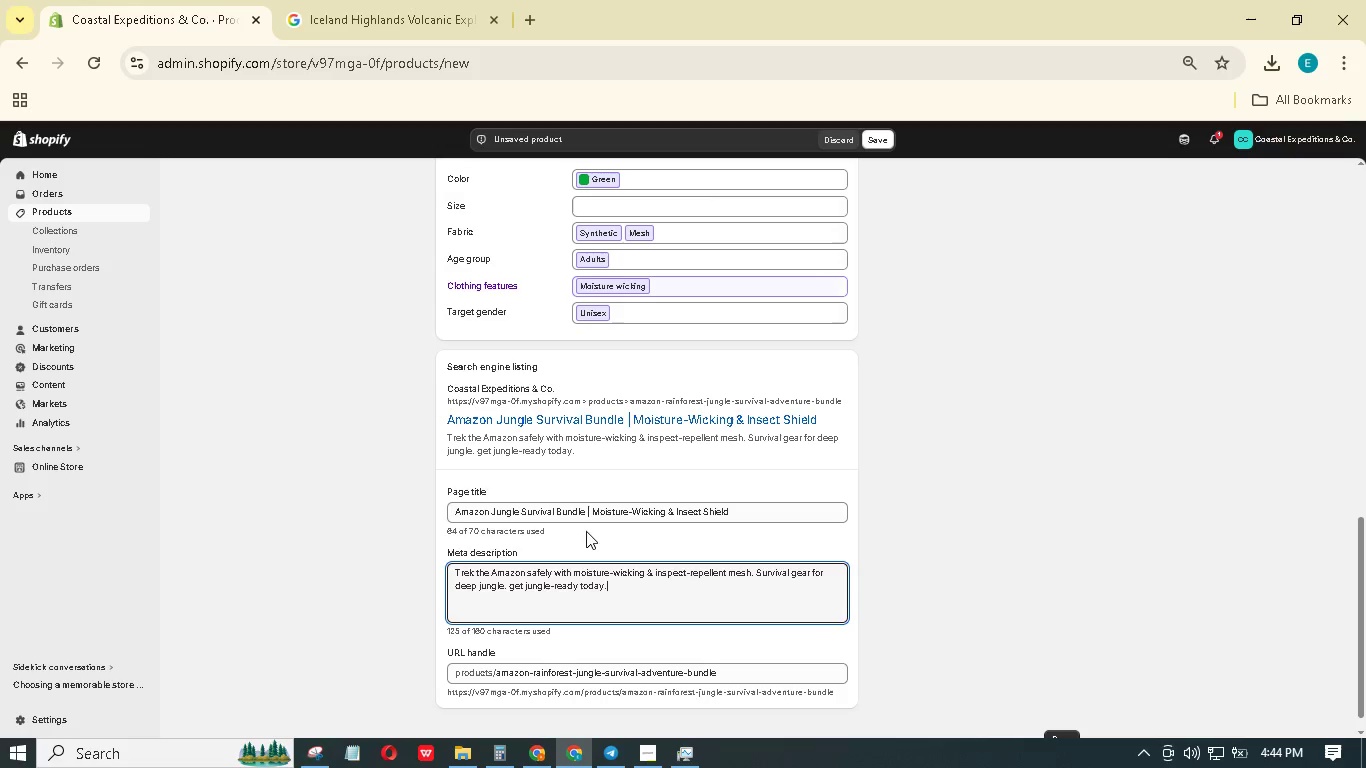 
key(Backspace)
type( and shop now.)
 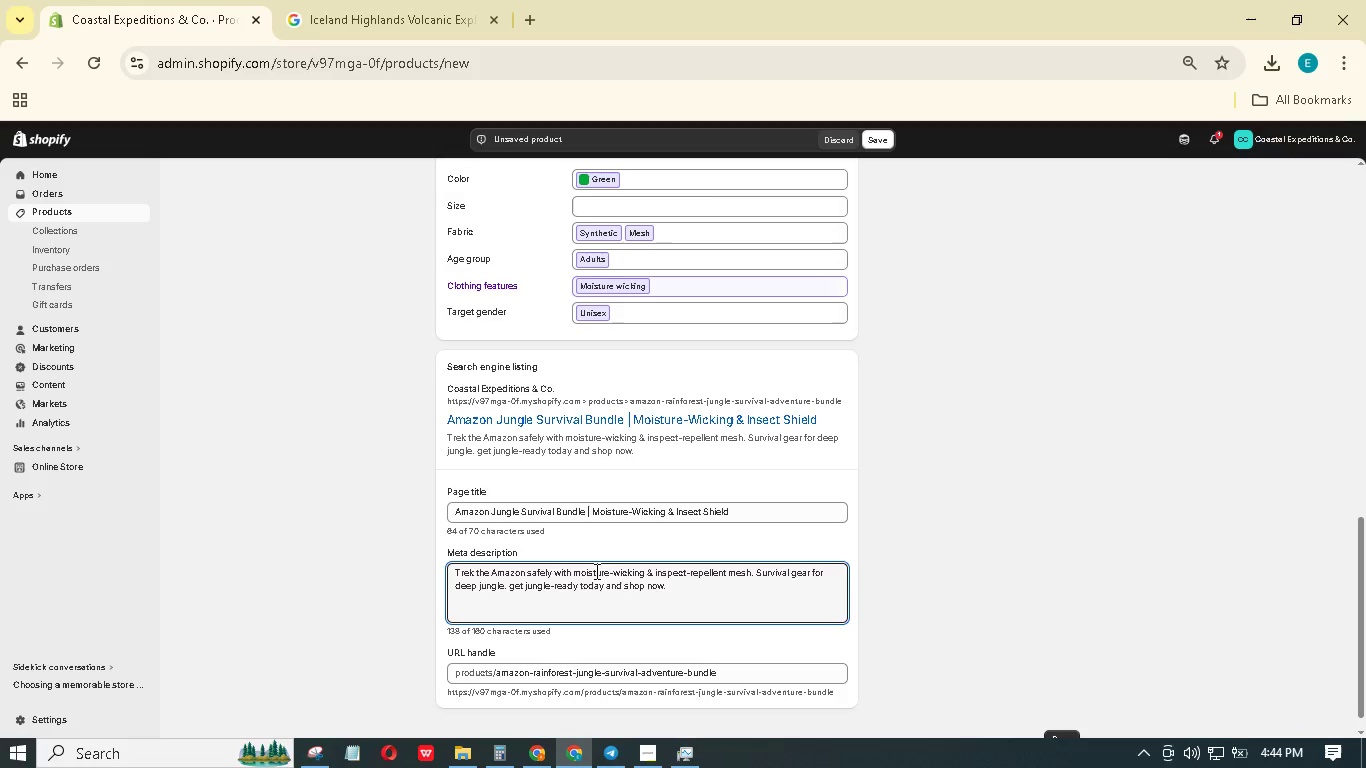 
scroll: coordinate [597, 569], scroll_direction: up, amount: 11.0
 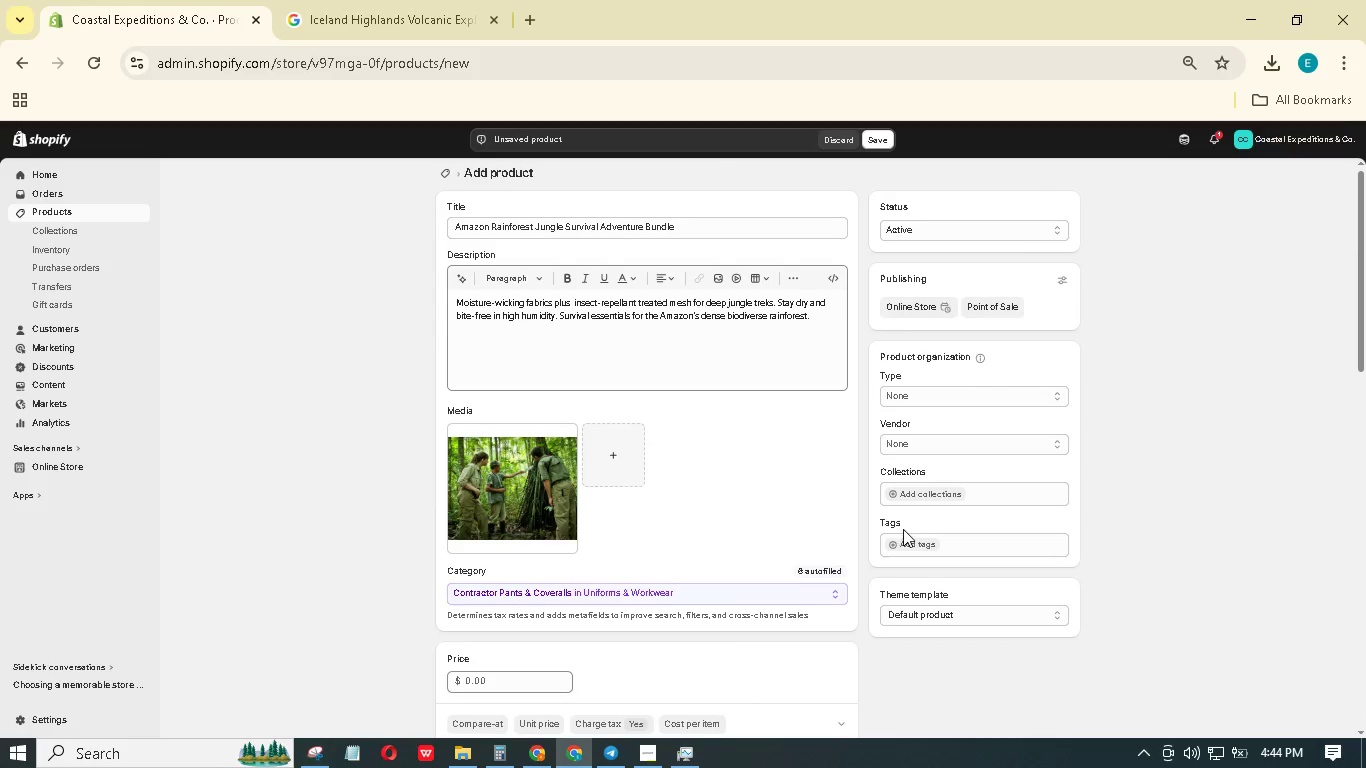 
left_click([917, 548])
 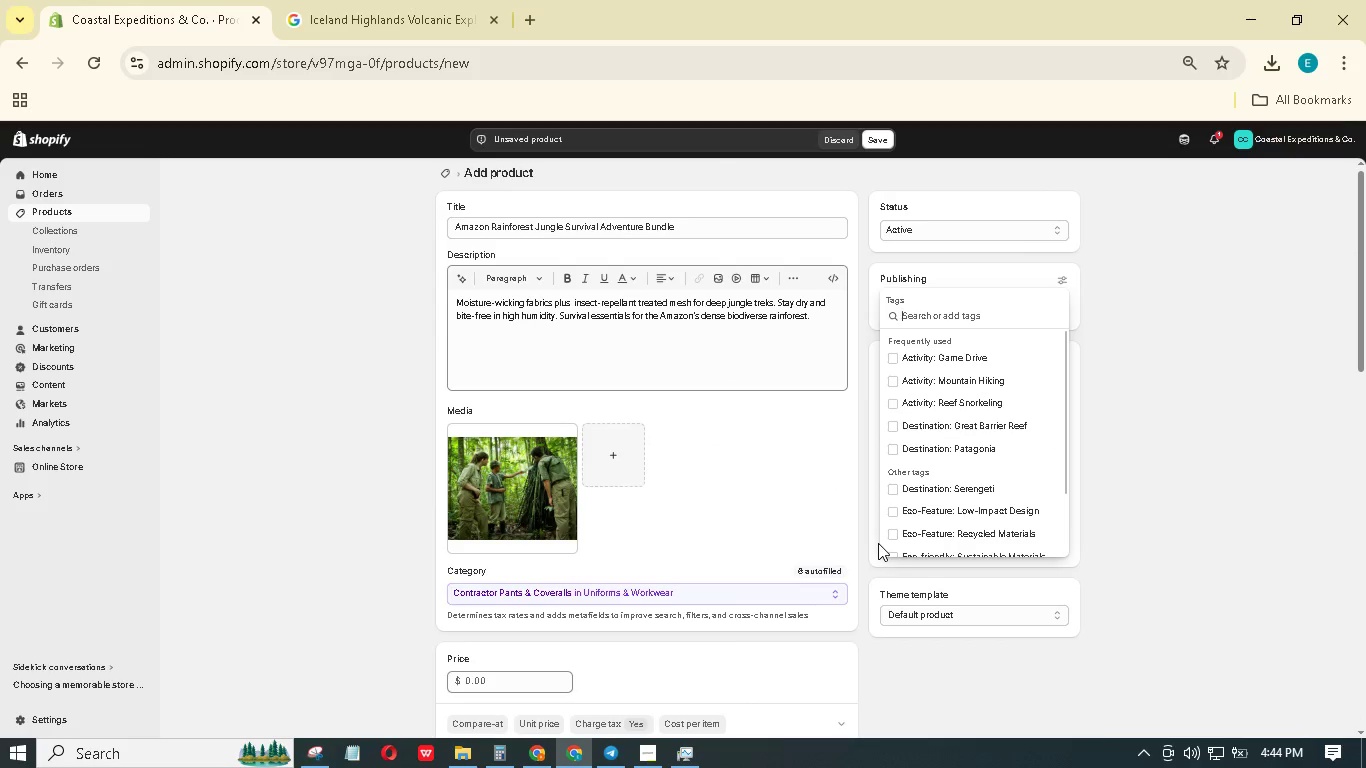 
type(Destination; Amazon rainforest)
 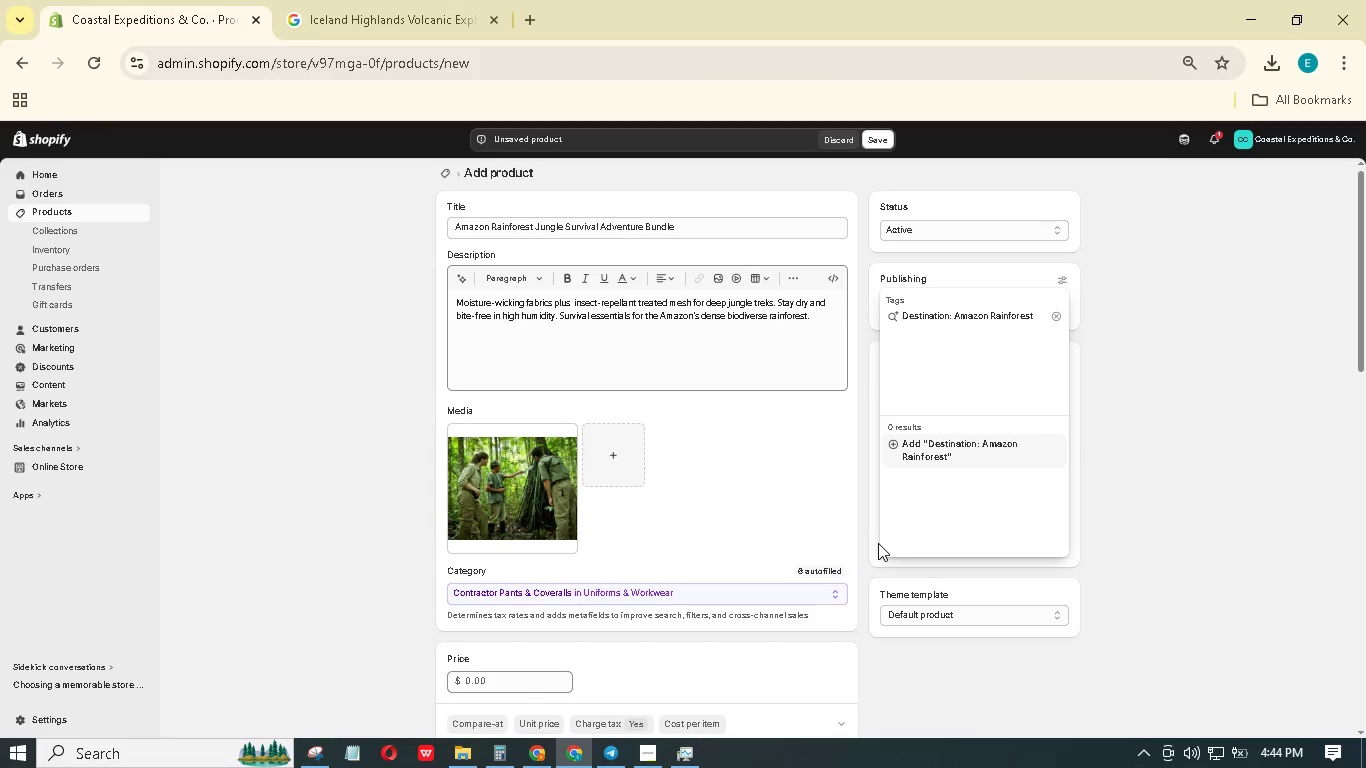 
key(Enter)
 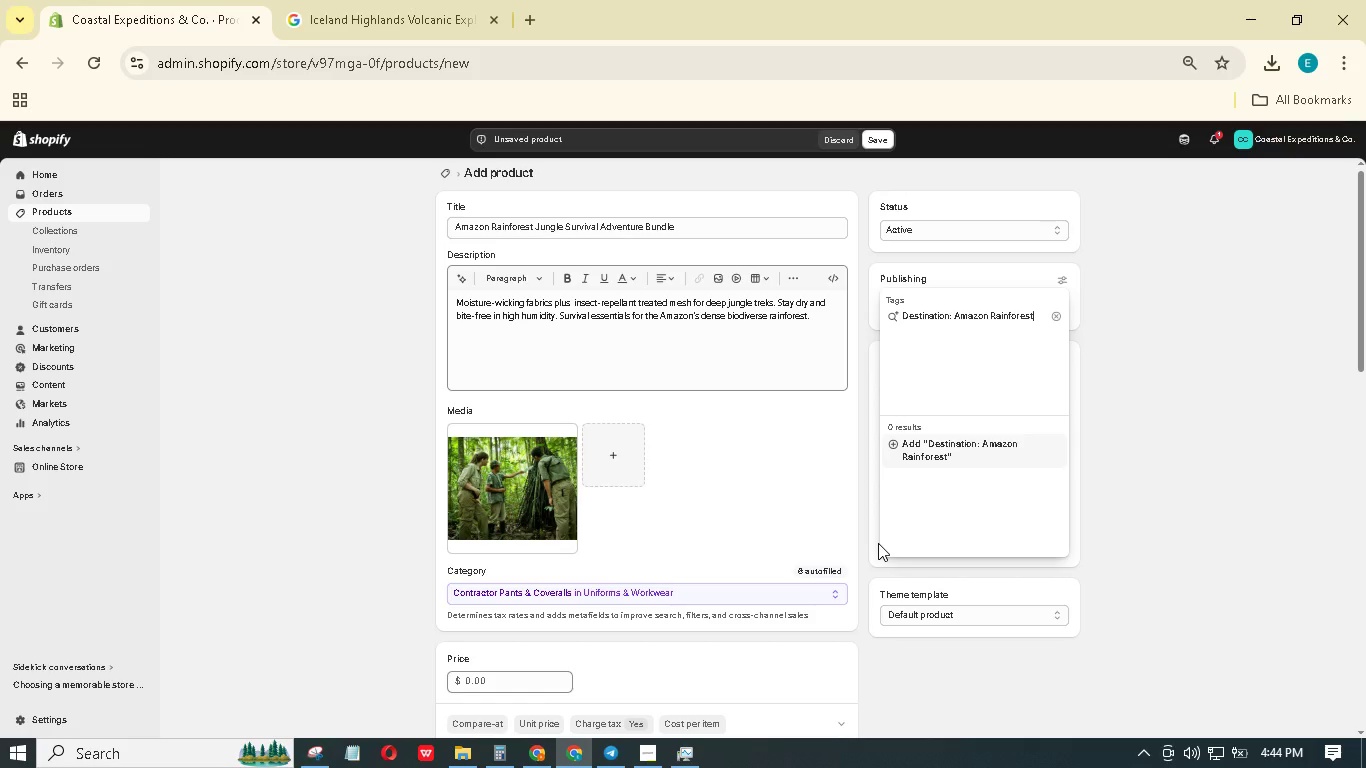 
type(gear Type: JUNgle Survival)
 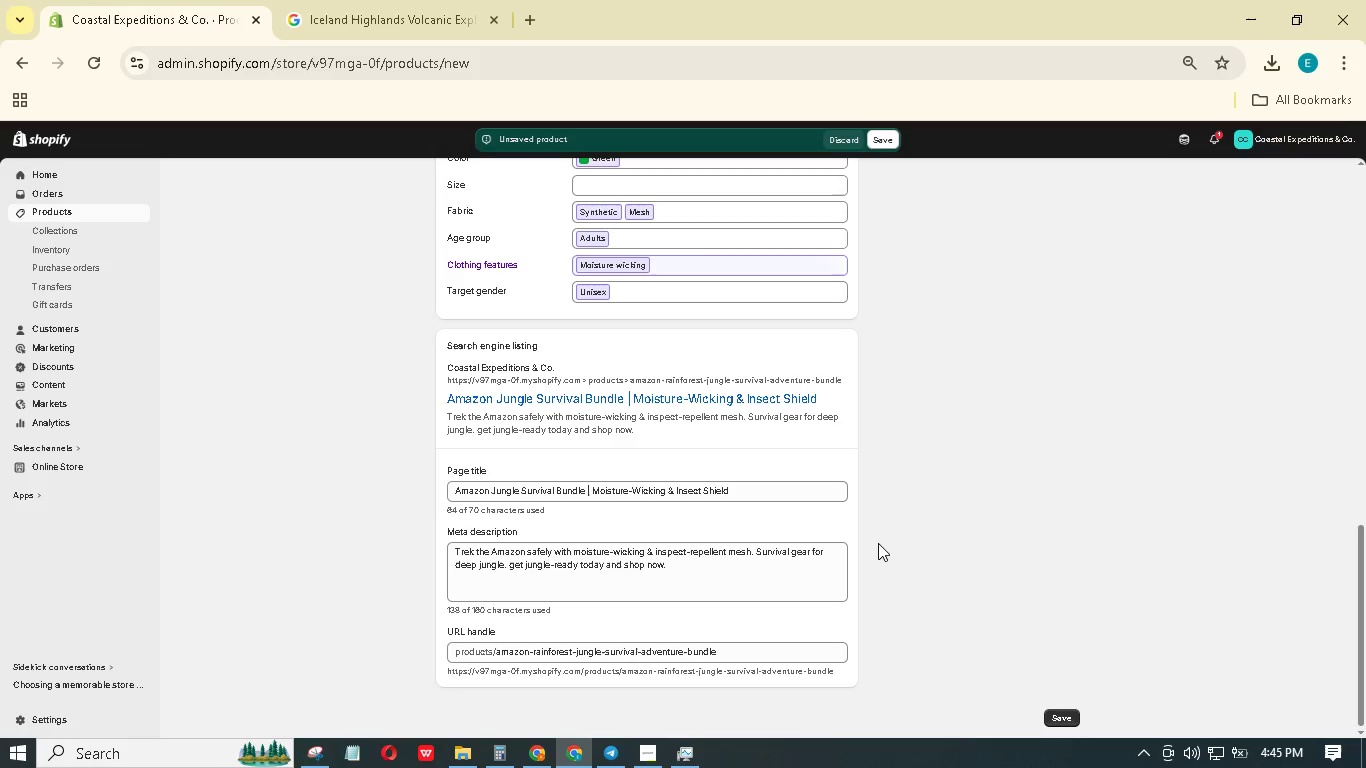 
key(Enter)
 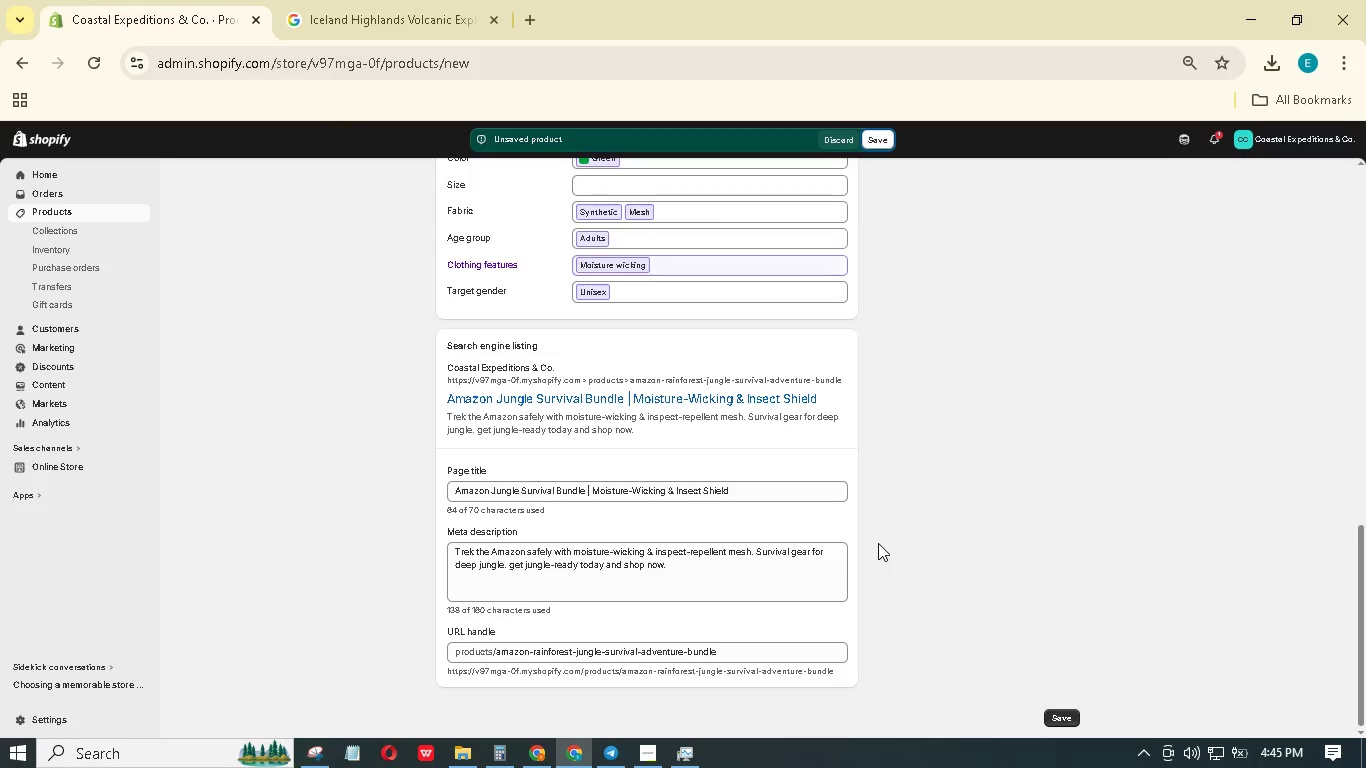 
type(Activity)
 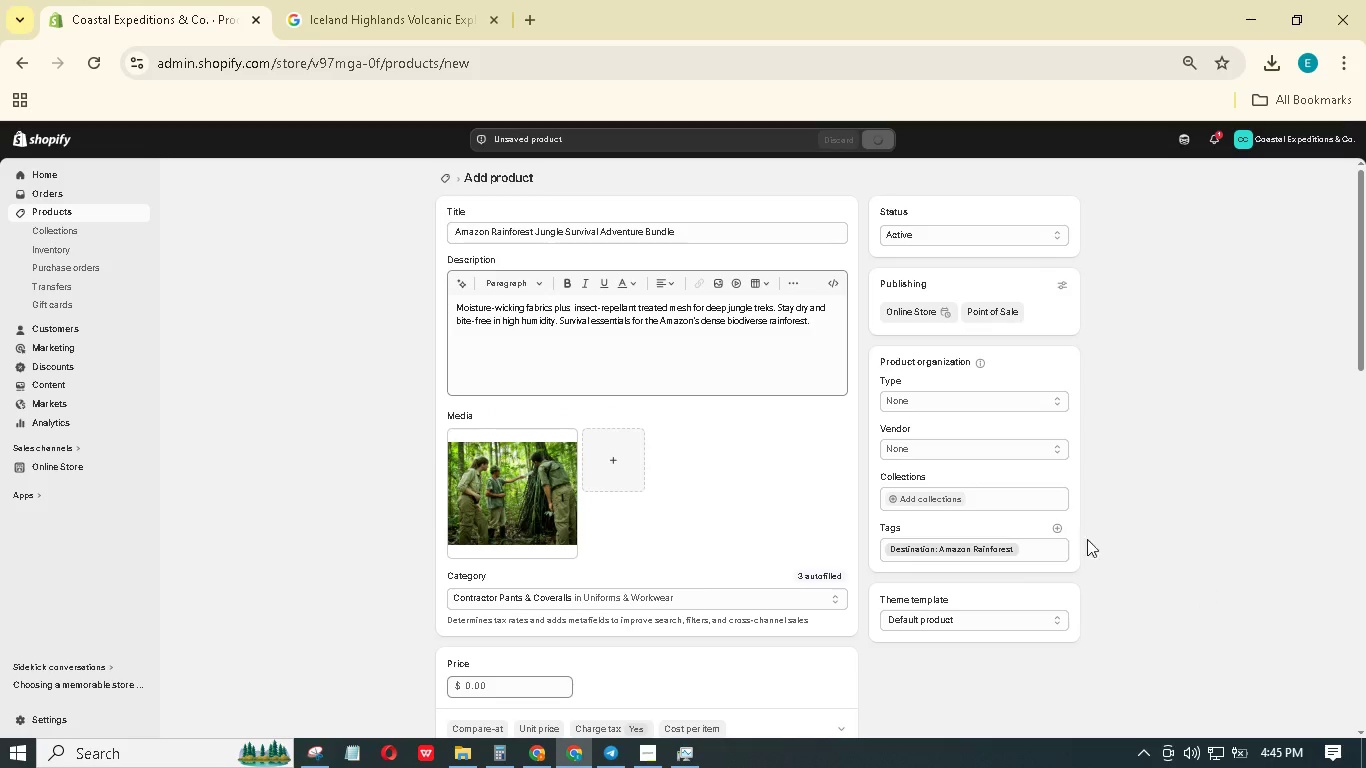 
left_click([1055, 529])
 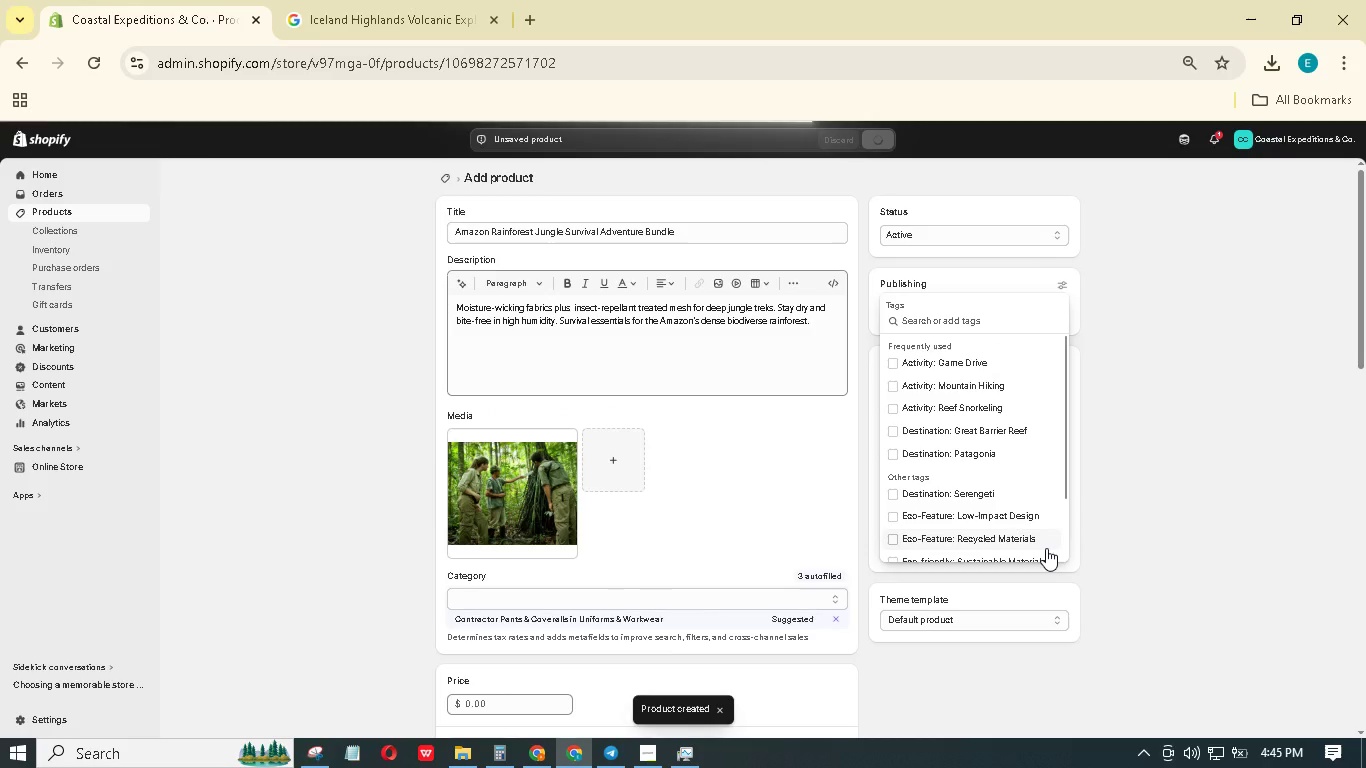 
type(Ger Type: Jungle )
 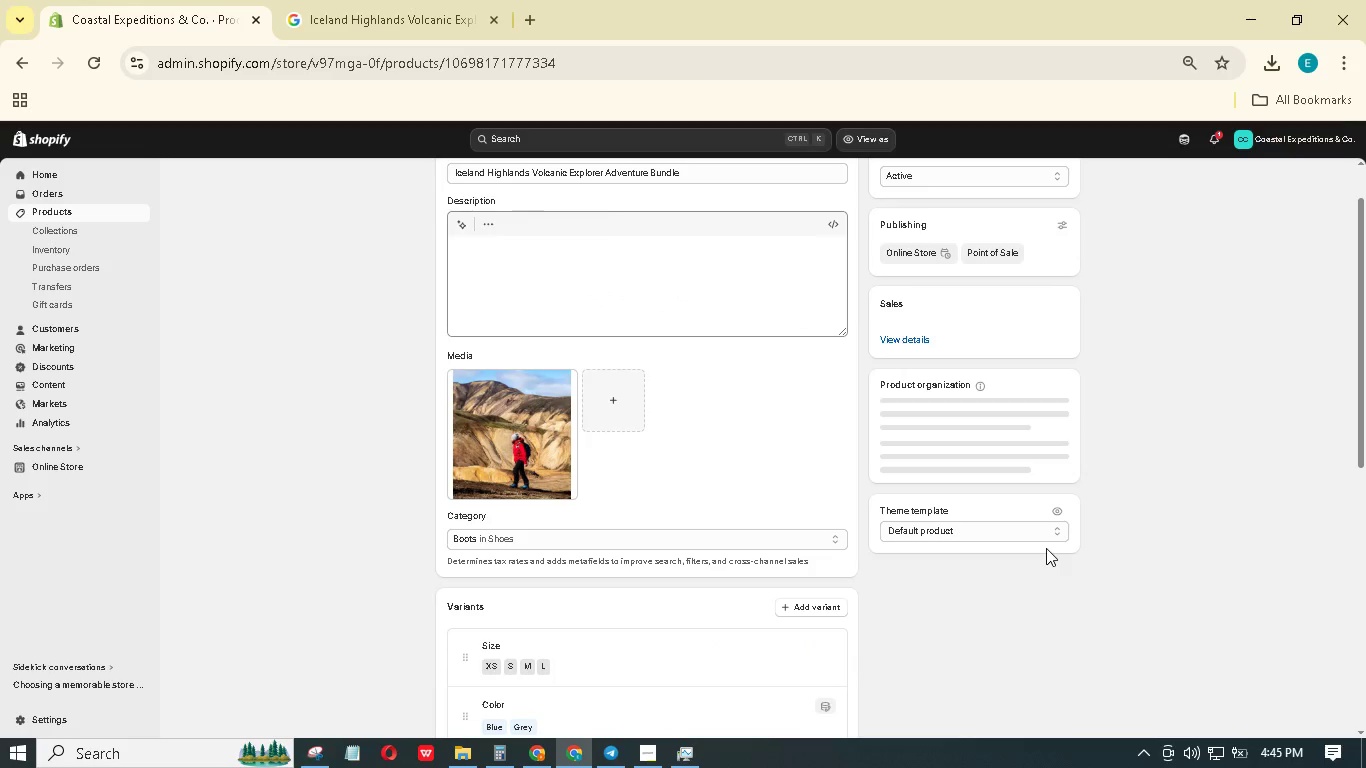 
hold_key(key=A, duration=0.33)
 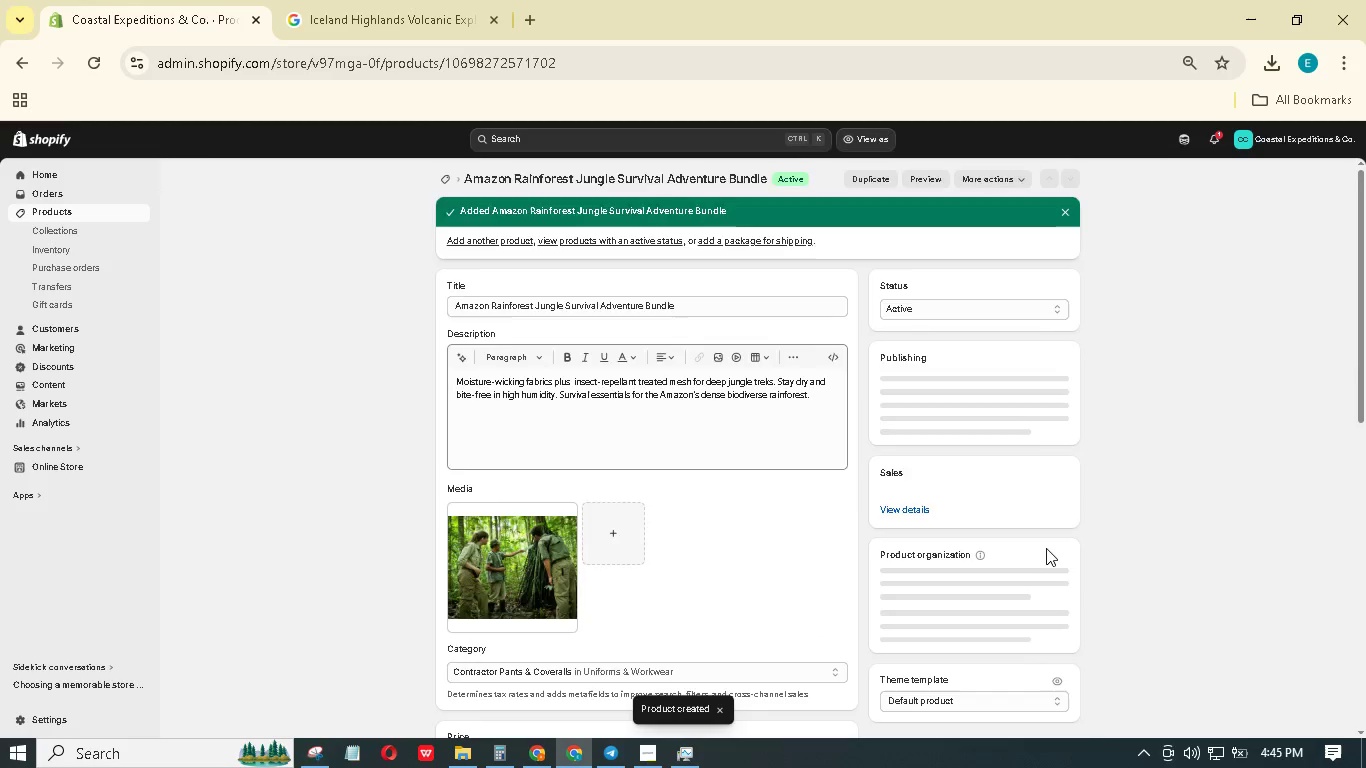 
scroll: coordinate [1046, 548], scroll_direction: up, amount: 2.0
 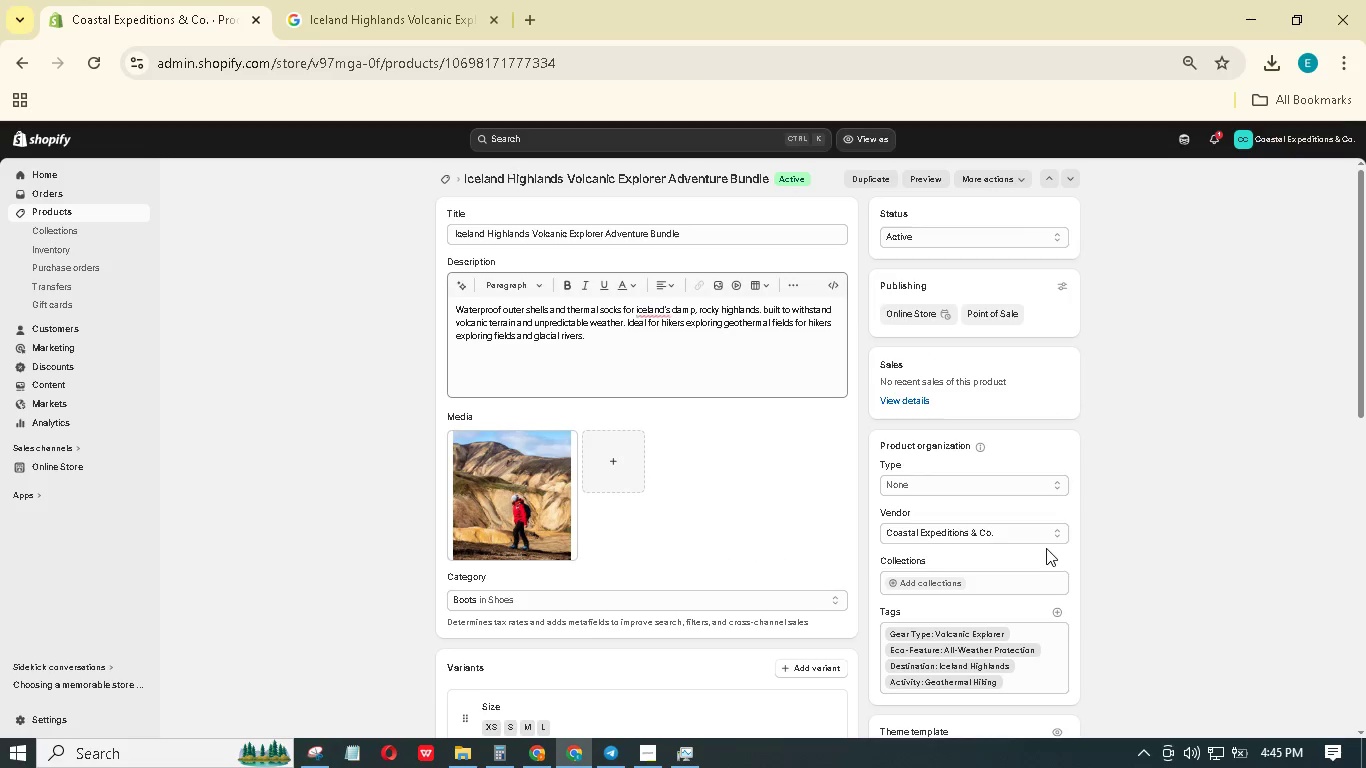 
scroll: coordinate [1046, 548], scroll_direction: down, amount: 1.0
 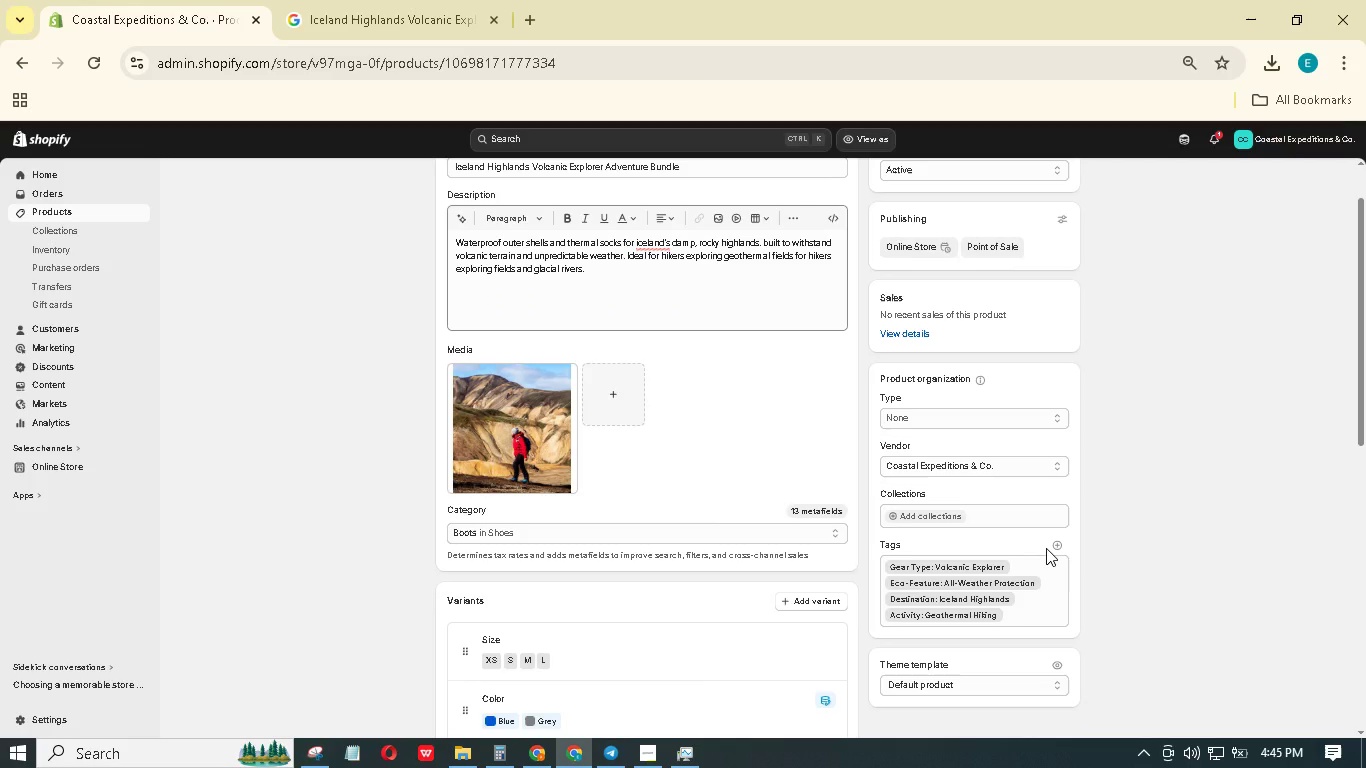 
scroll: coordinate [1046, 548], scroll_direction: up, amount: 11.0
 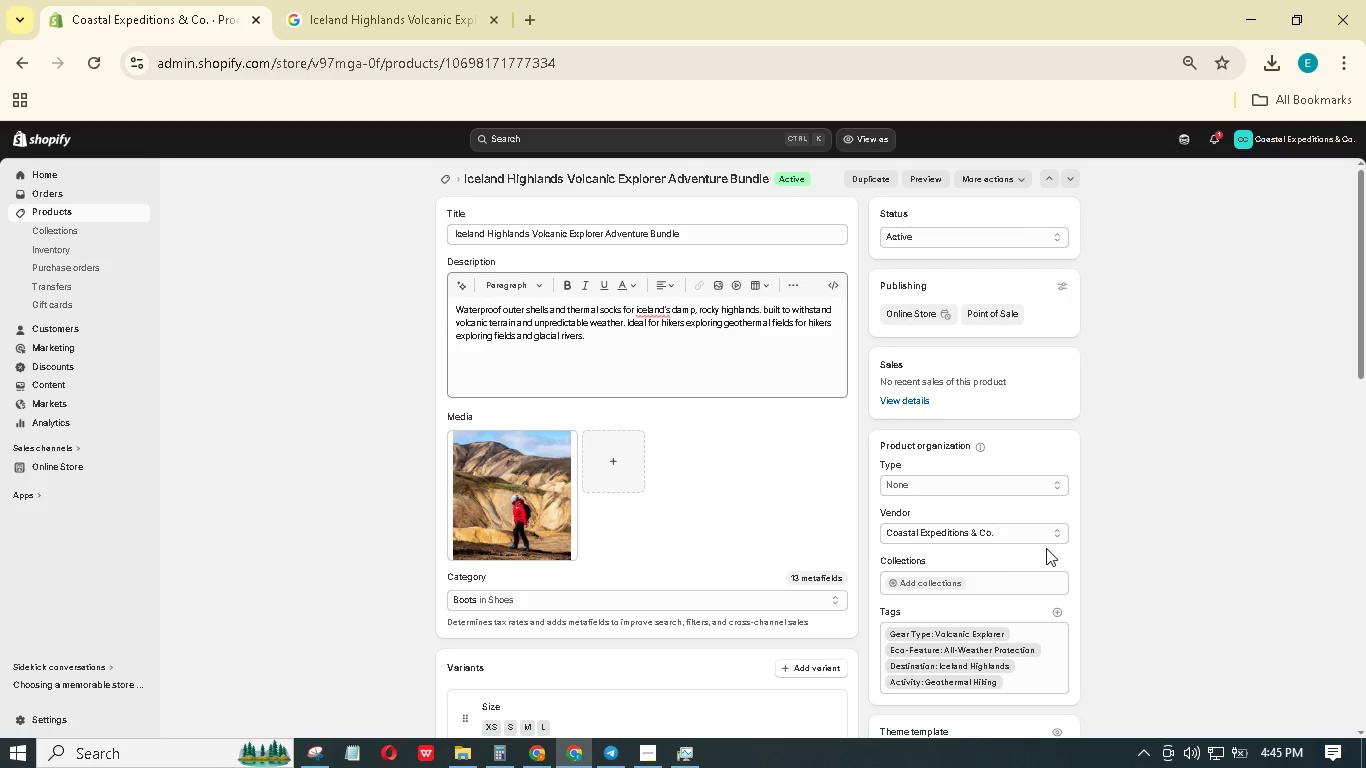 
wait(8.37)
 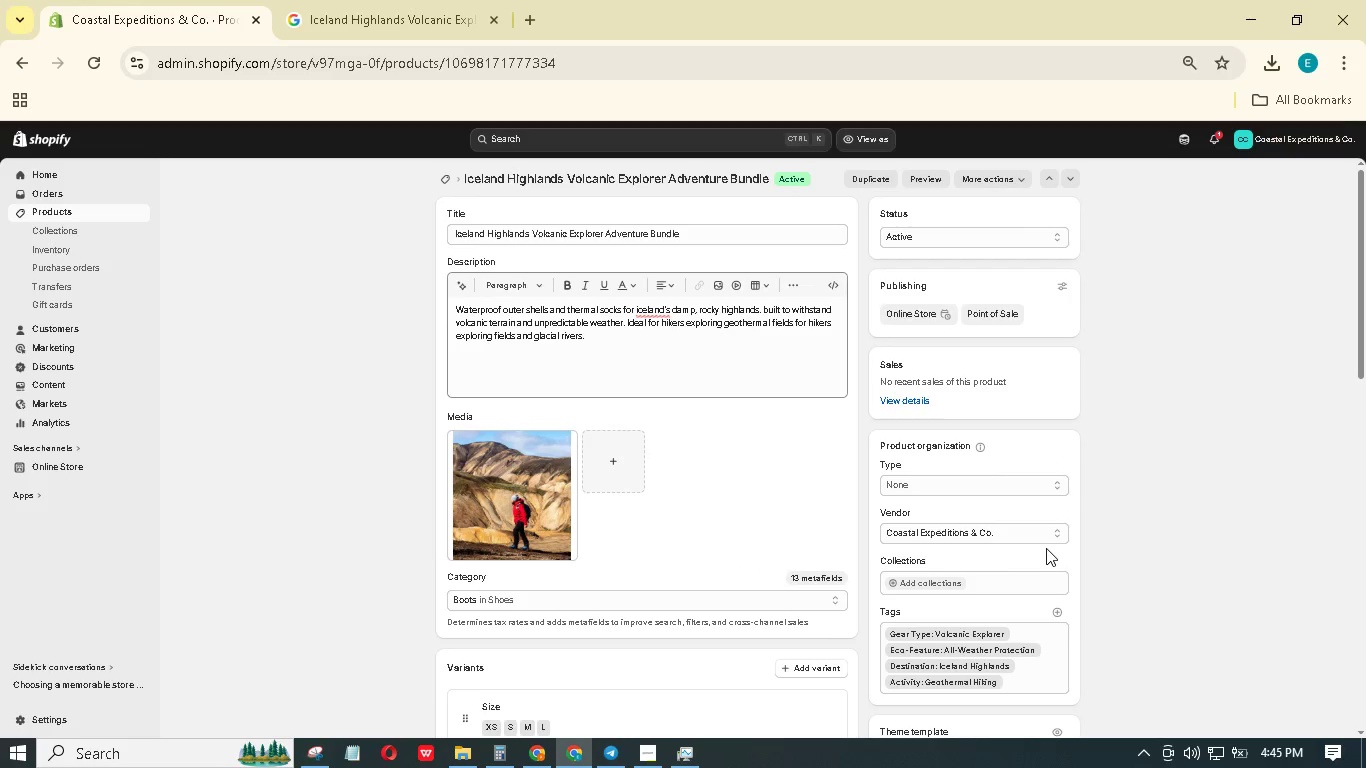 
left_click([1067, 177])
 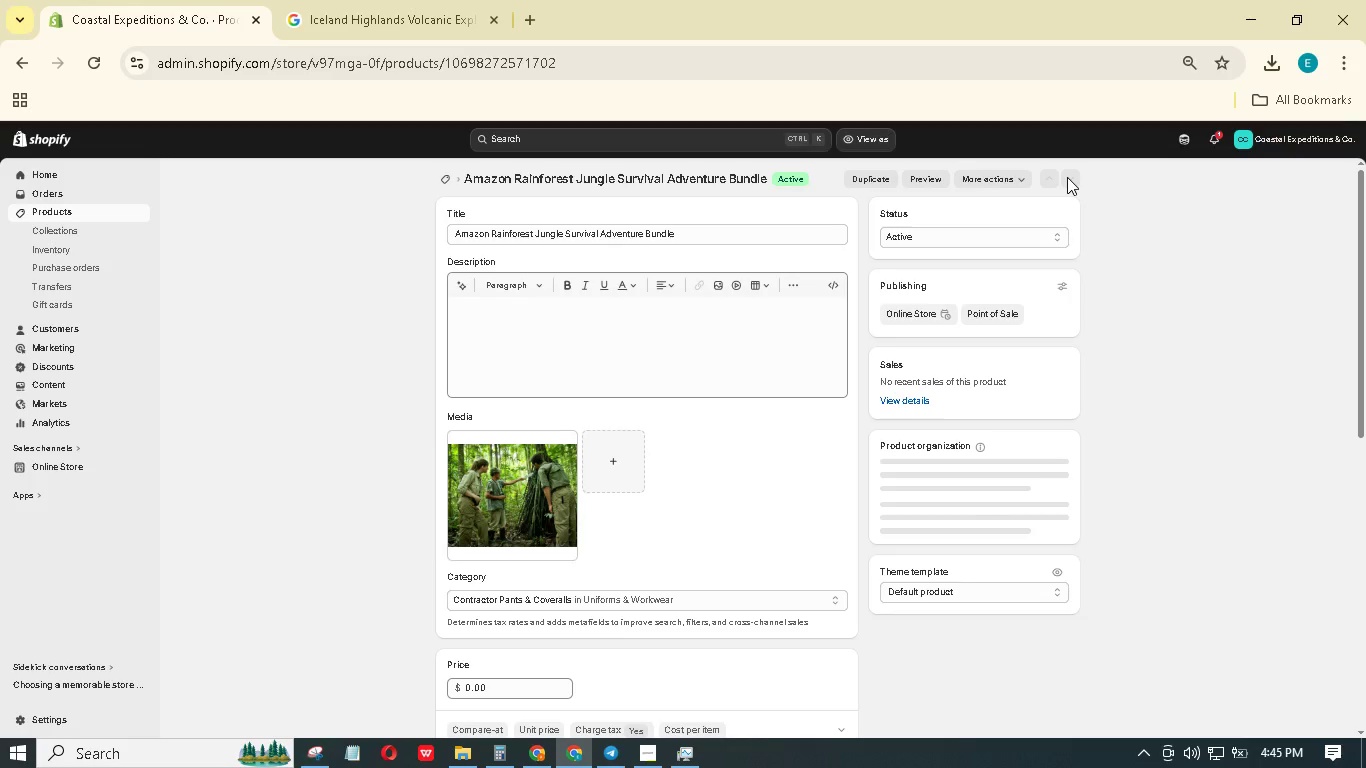 
scroll: coordinate [1121, 393], scroll_direction: down, amount: 2.0
 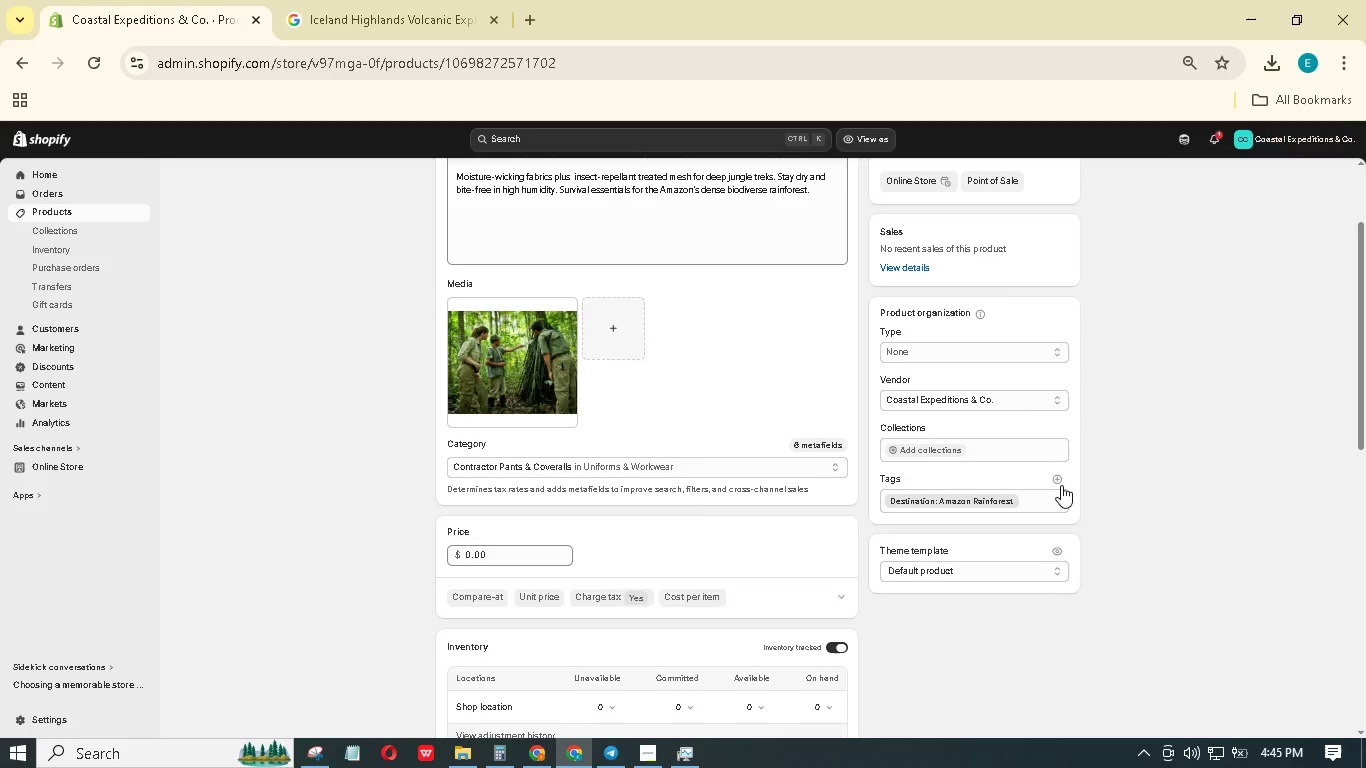 
left_click([1060, 479])
 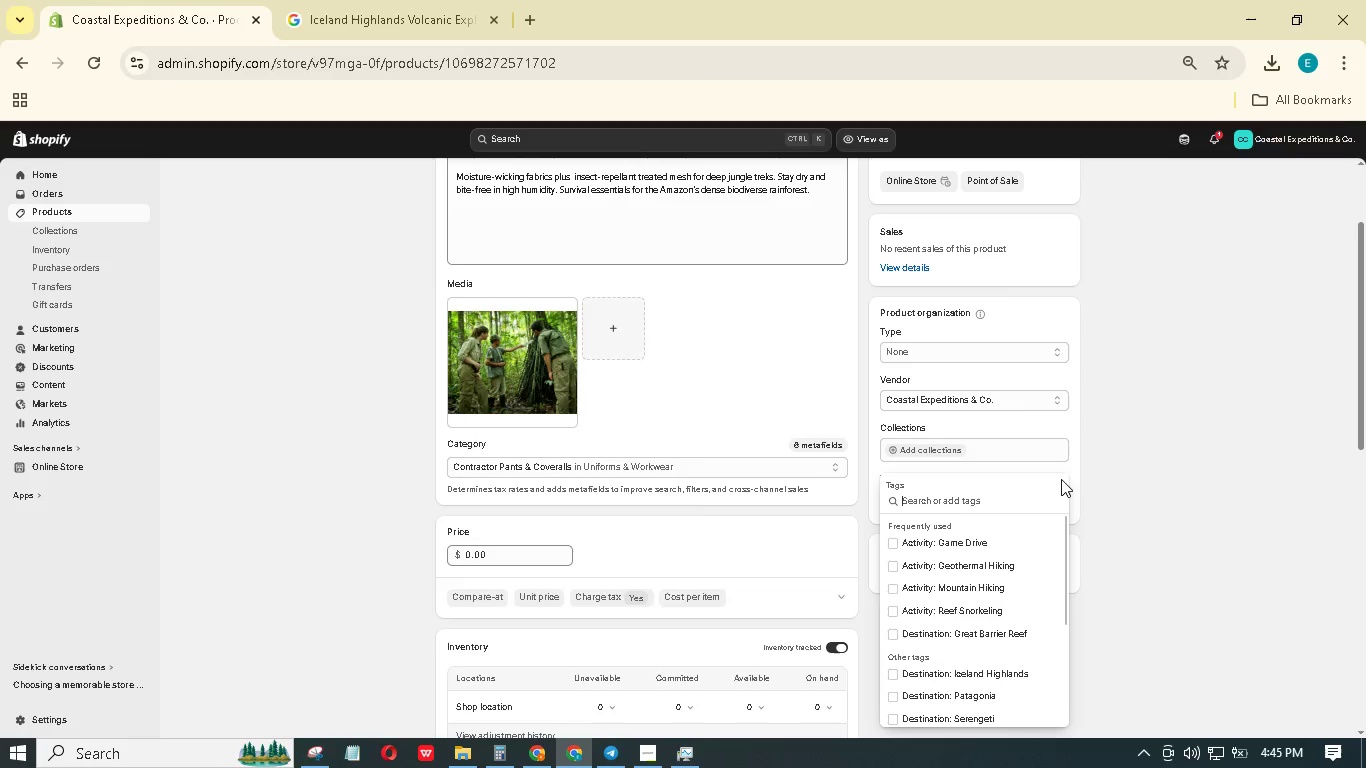 
wait(6.94)
 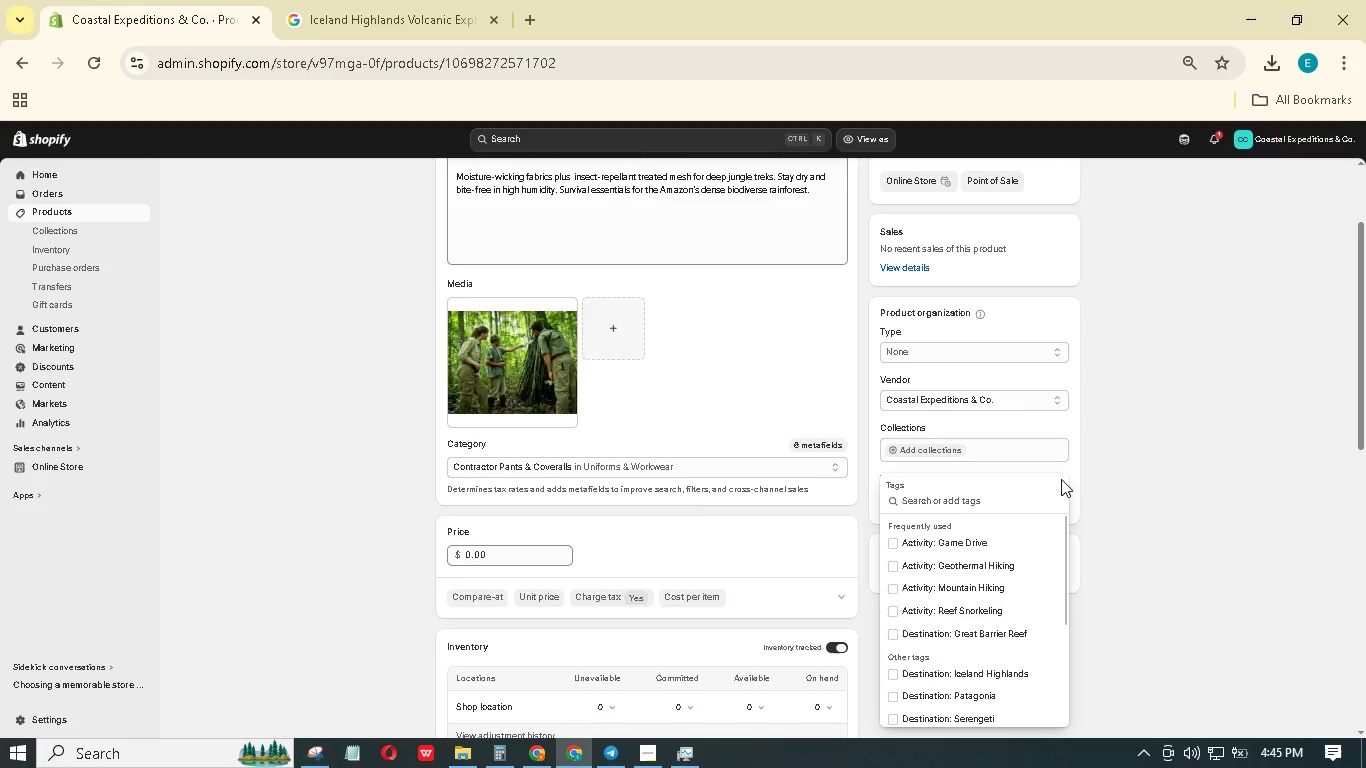 
type(Ger Type: Jungle Survival)
 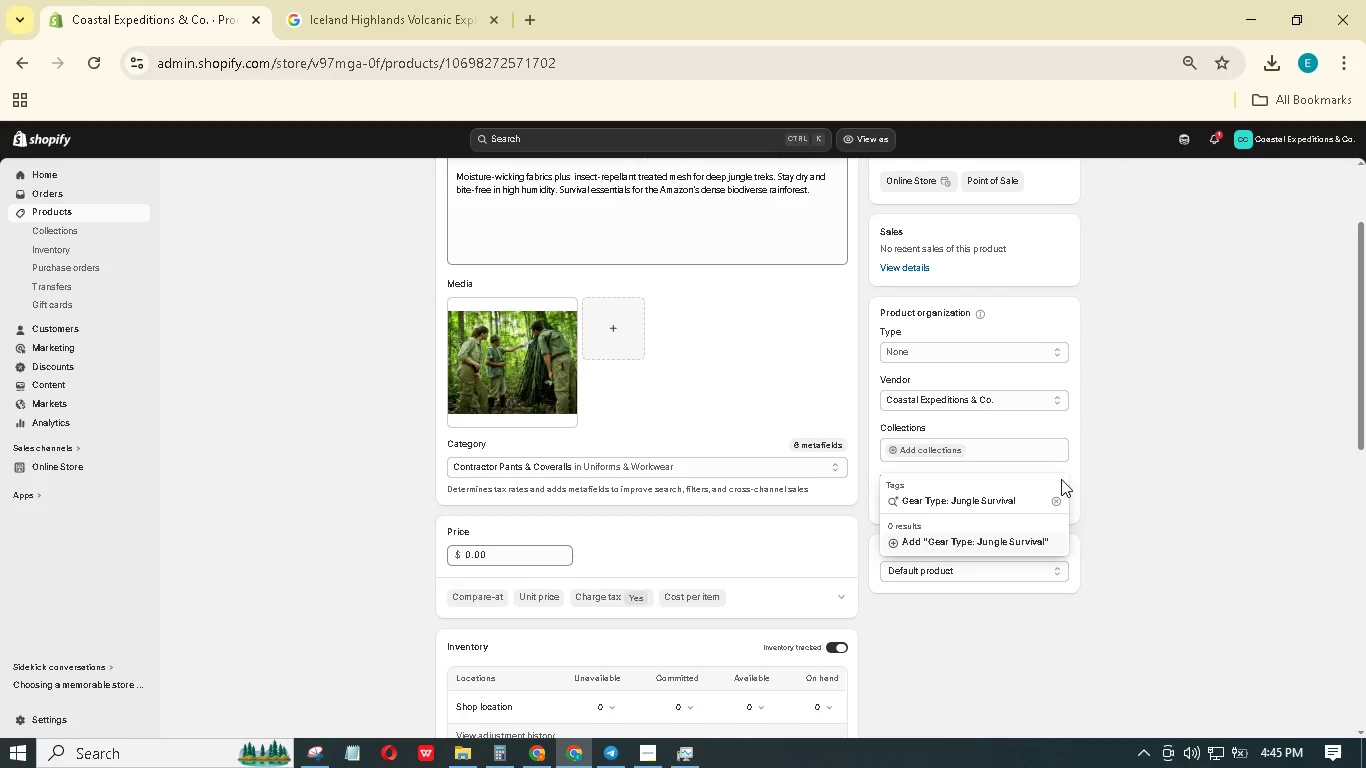 
key(Enter)
 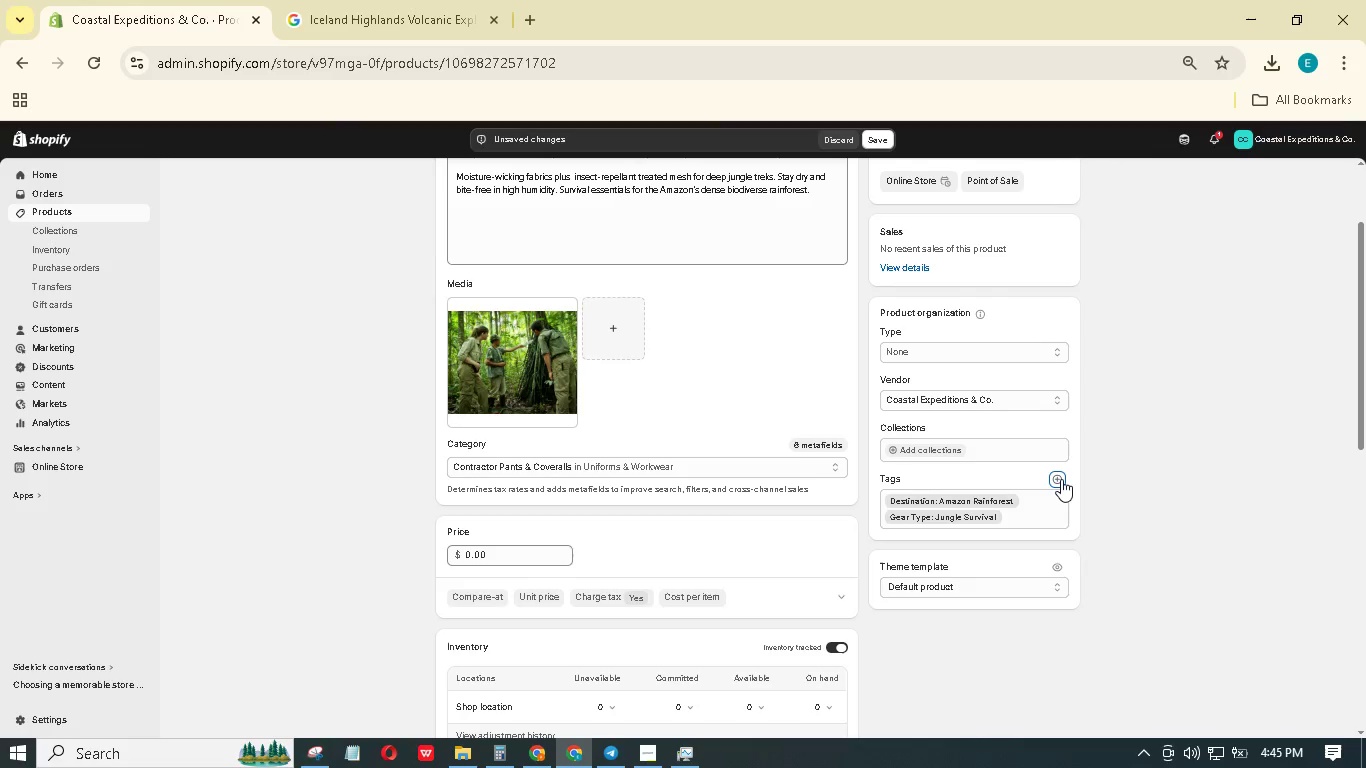 
left_click([1061, 479])
 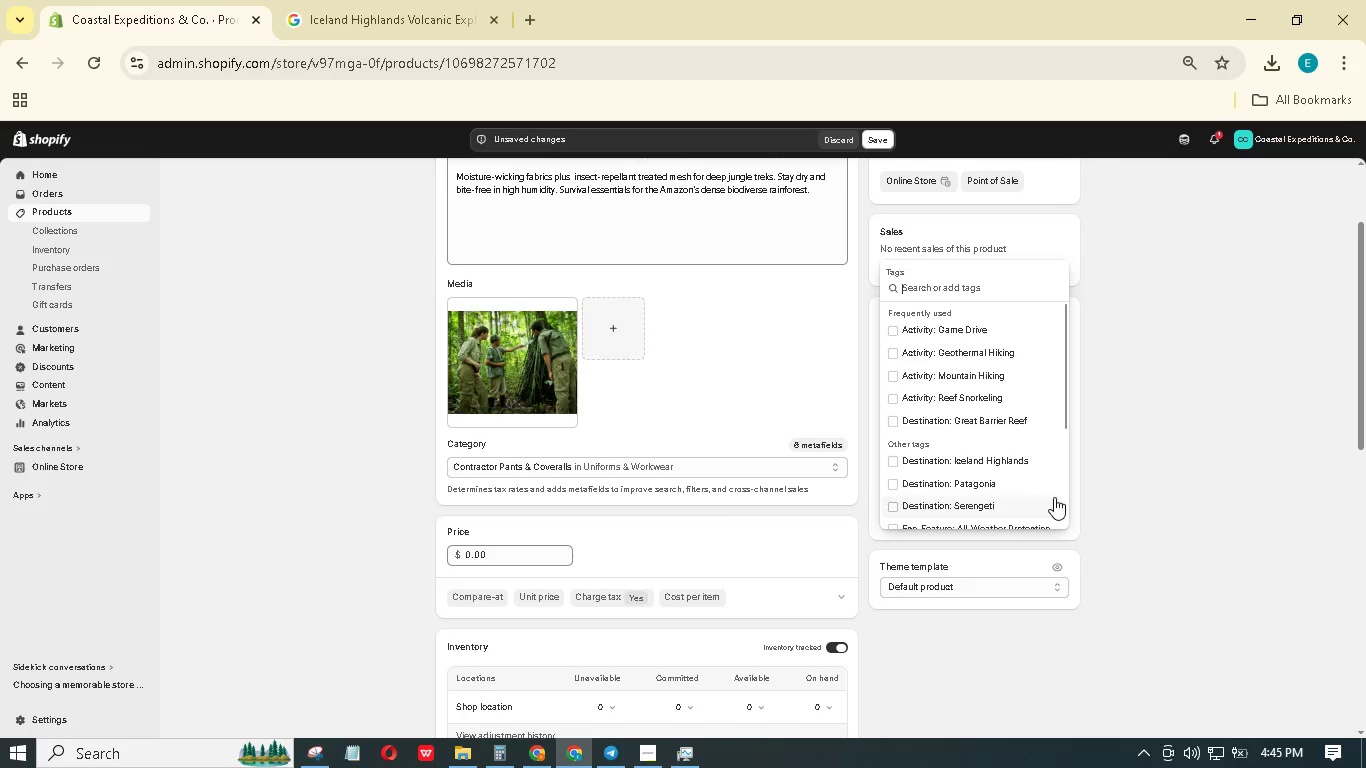 
type(Activity: Rainforest trekking)
 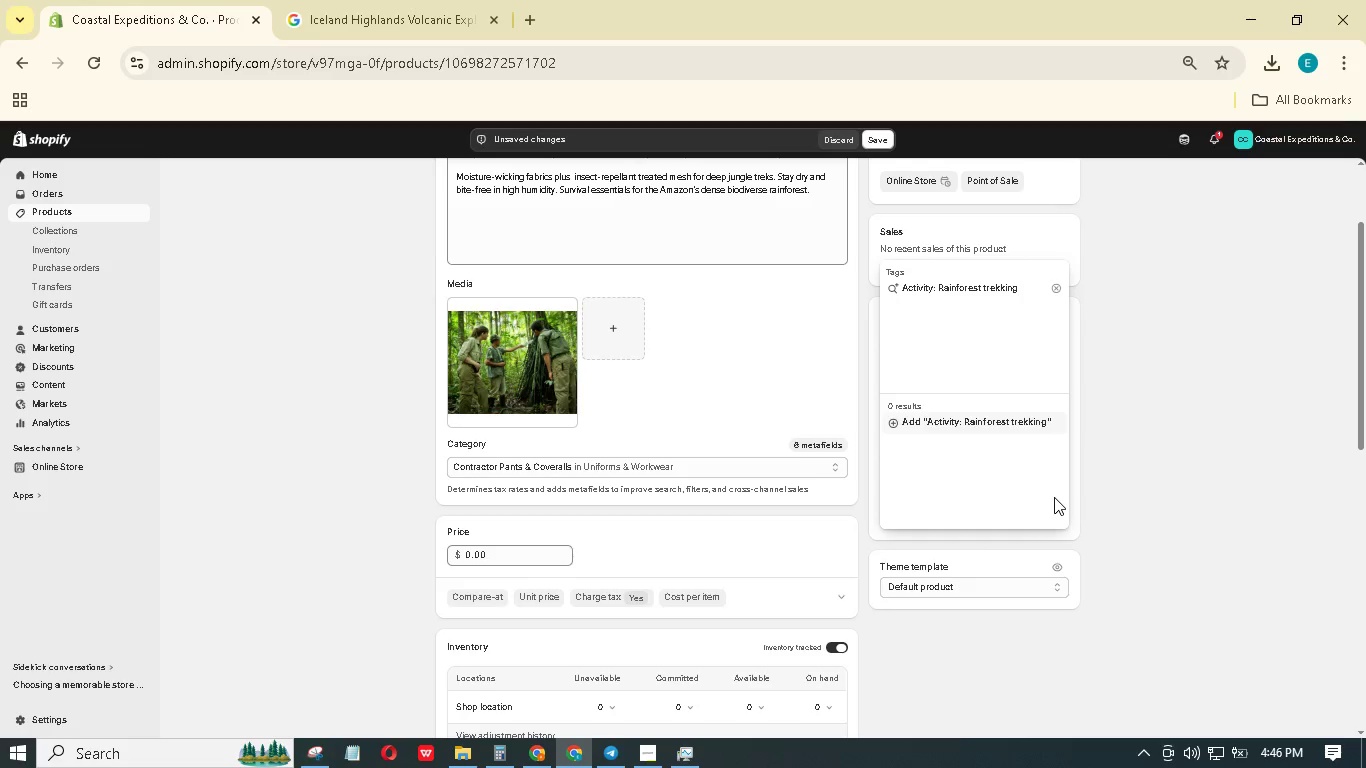 
key(Enter)
 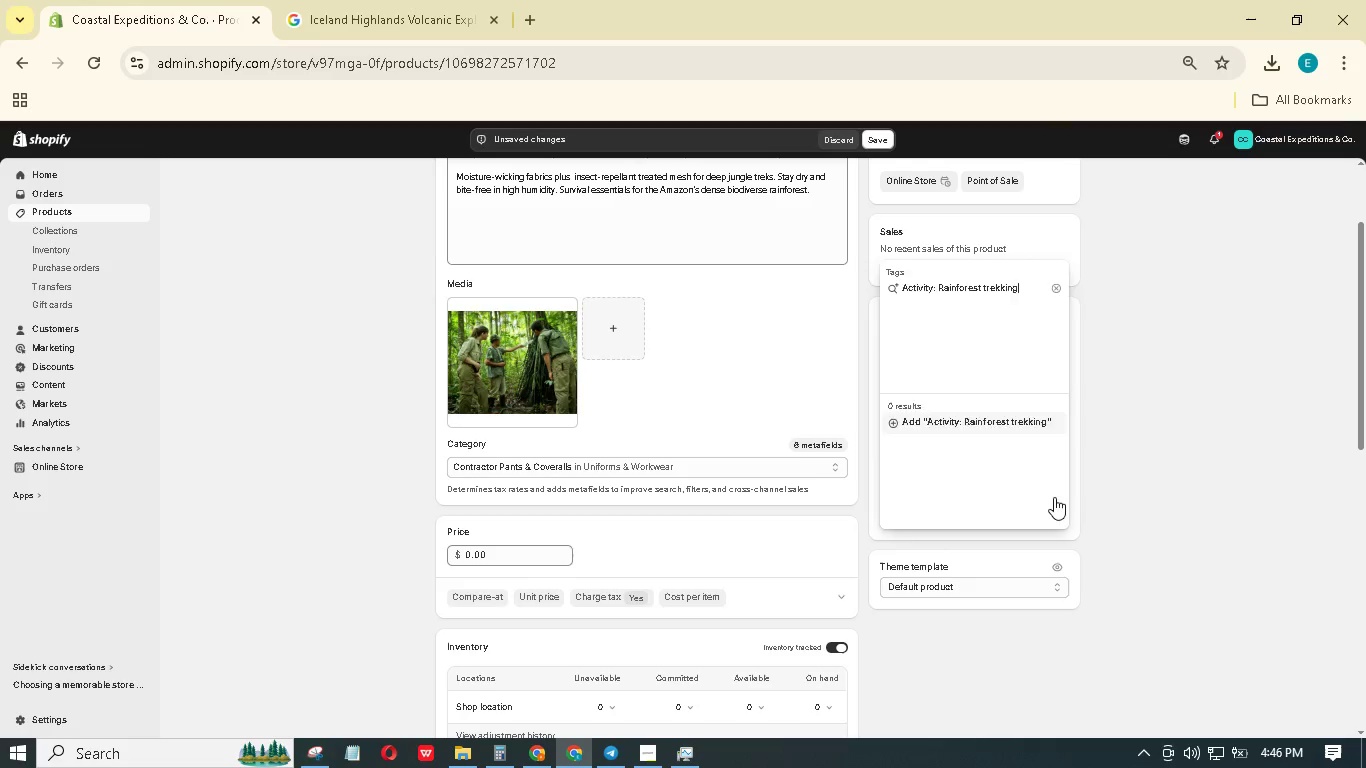 
type(Eco-Feature)
 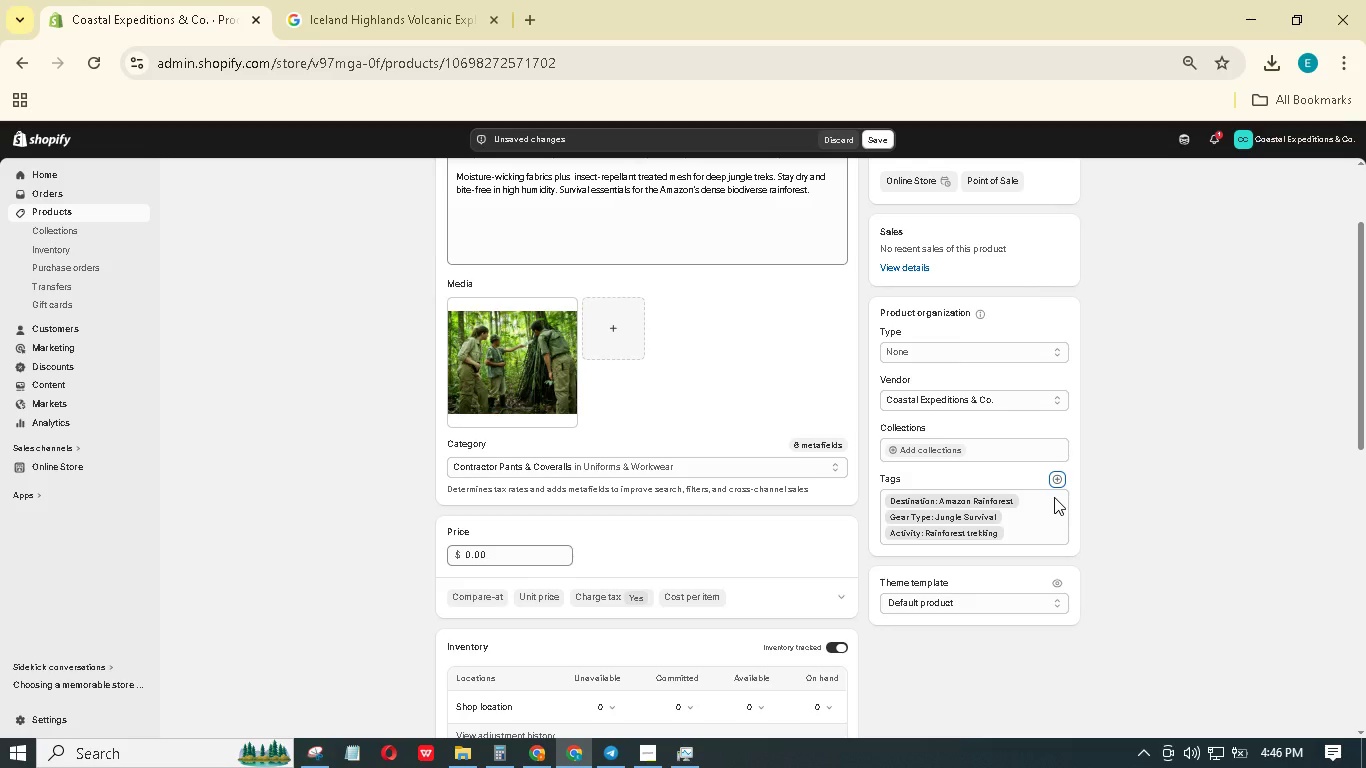 
left_click([1060, 483])
 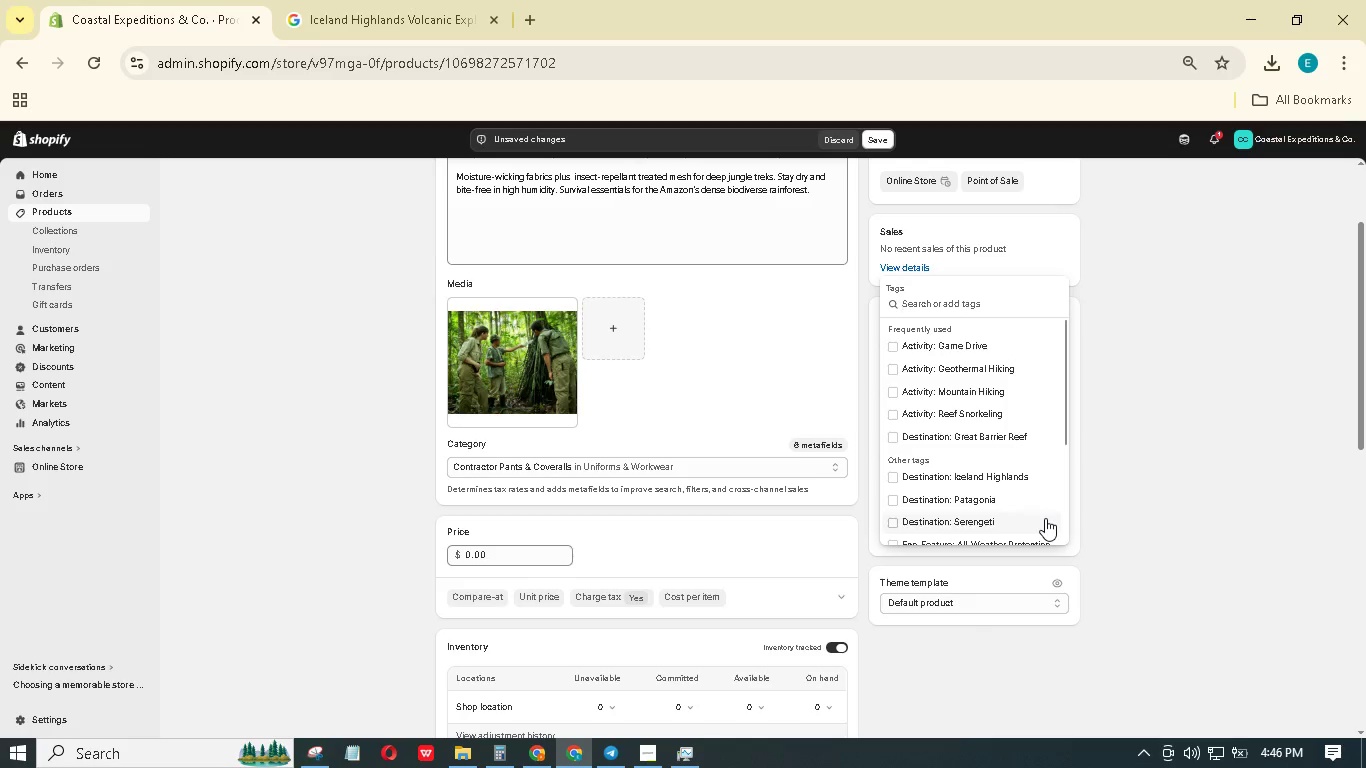 
type(Eco-Feature: Inspect Shield Technology)
 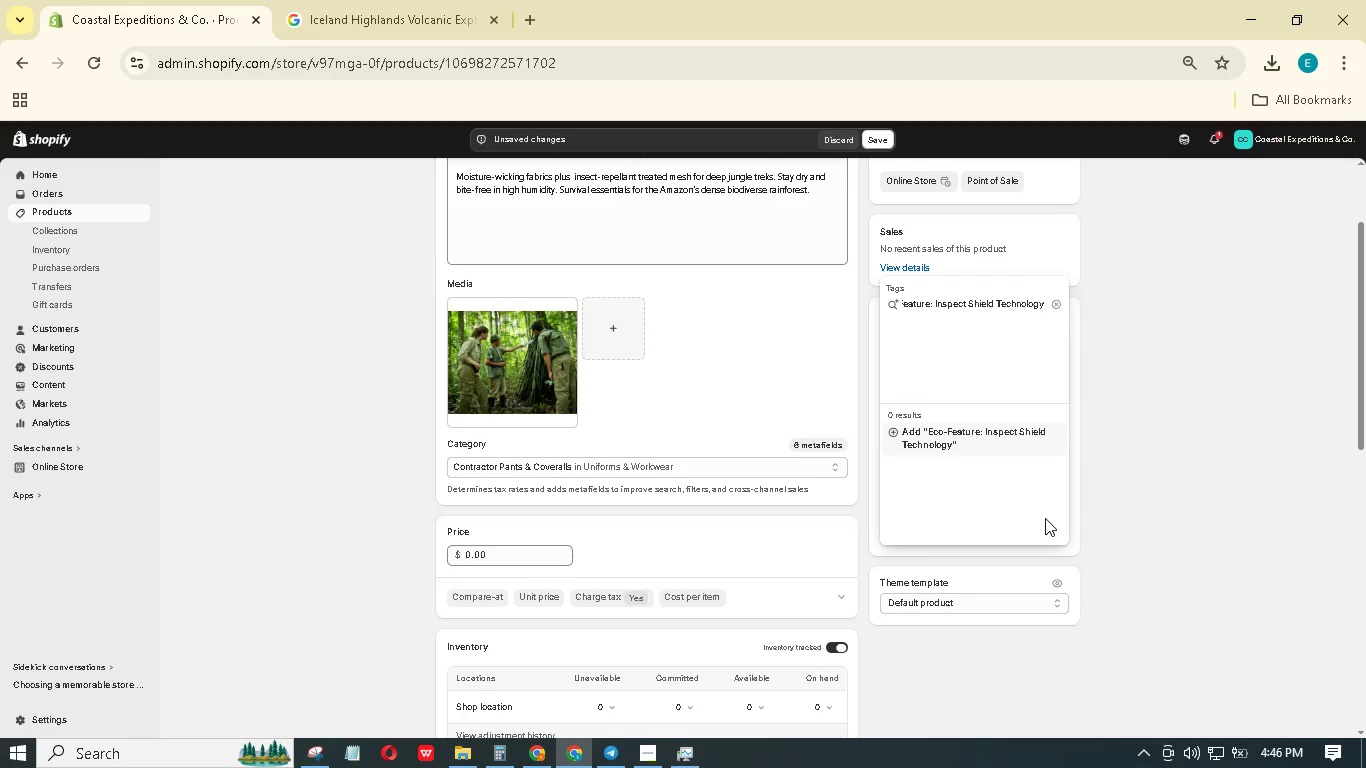 
key(Enter)
 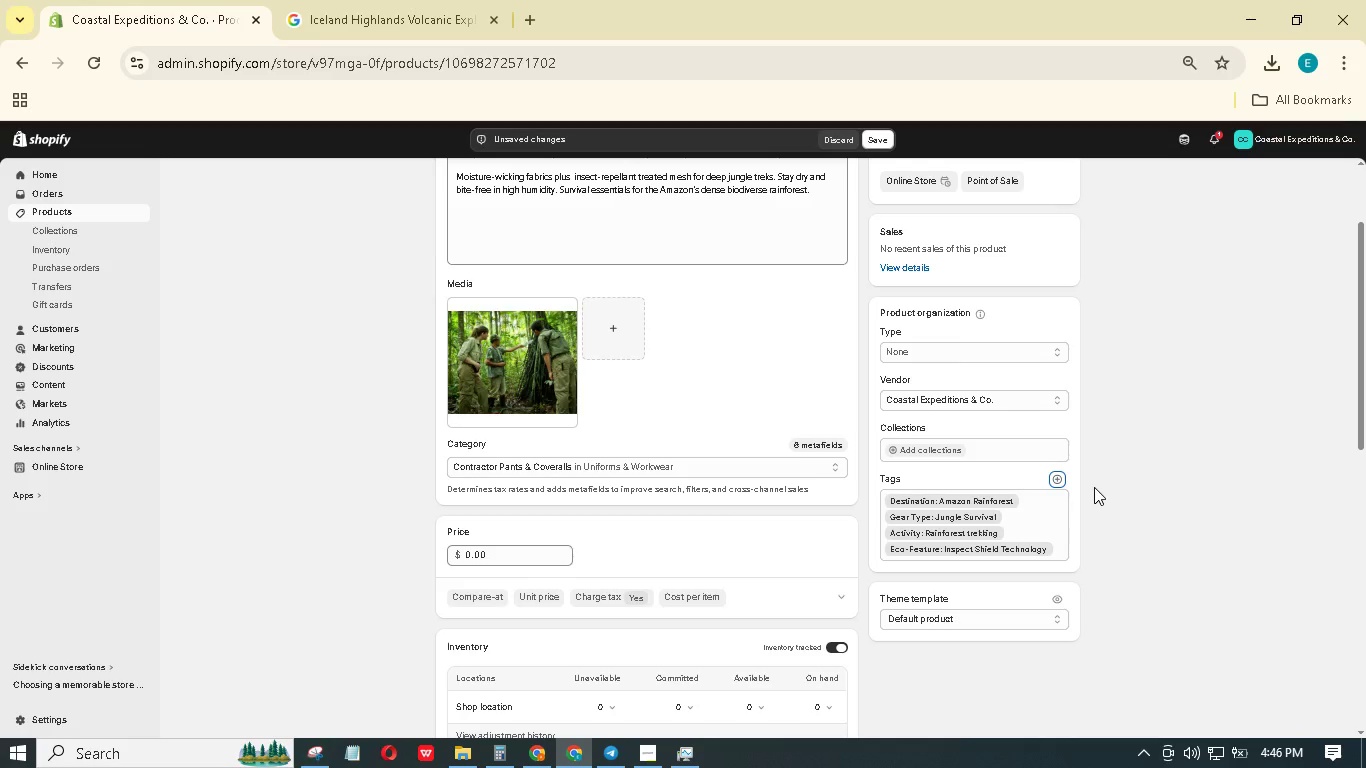 
scroll: coordinate [1159, 479], scroll_direction: down, amount: 8.0
 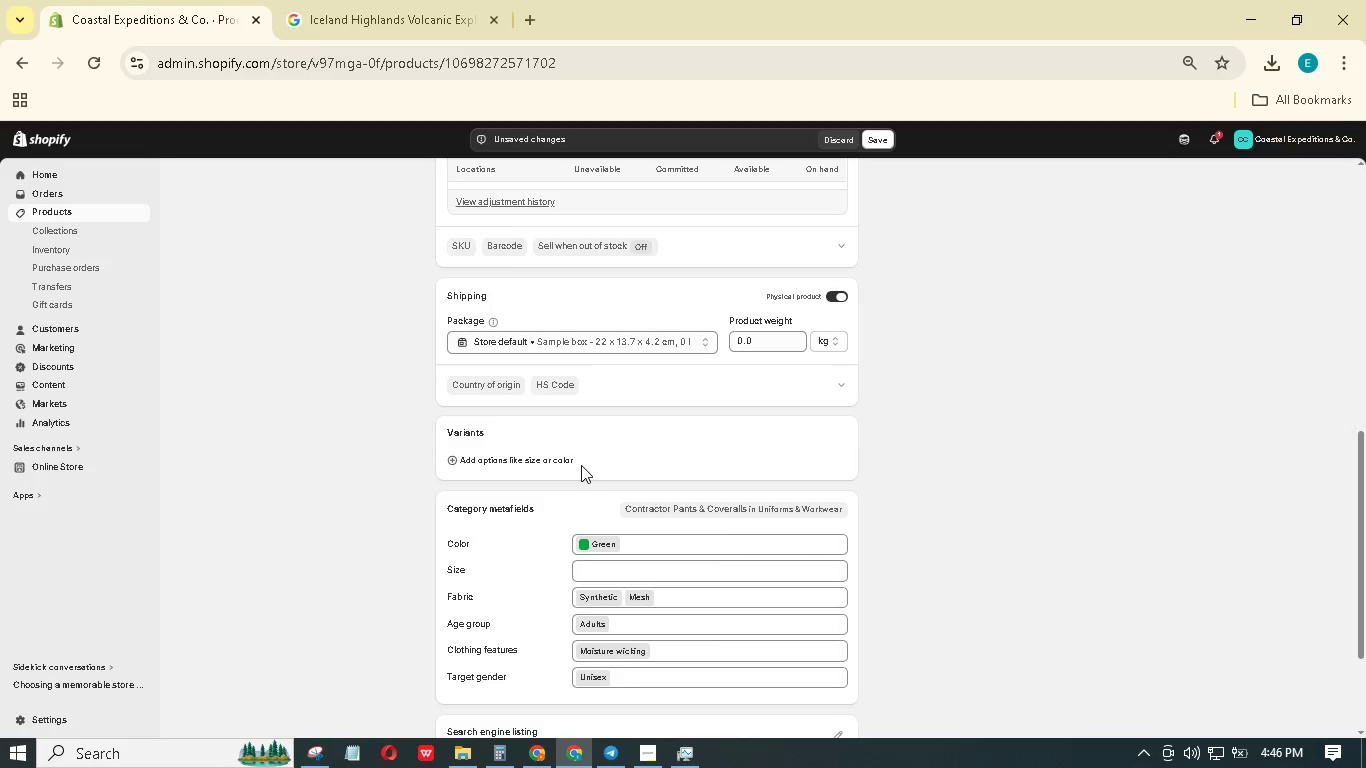 
left_click([564, 451])
 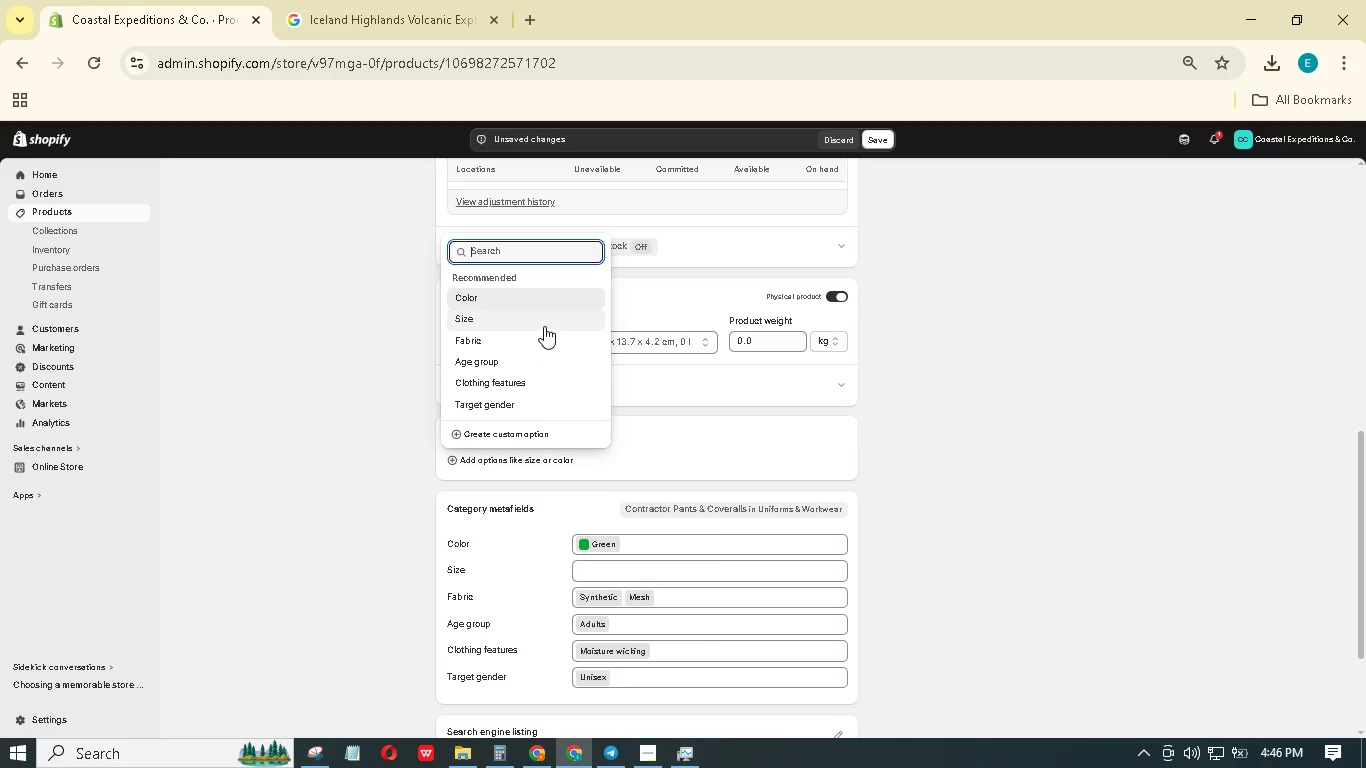 
left_click([526, 313])
 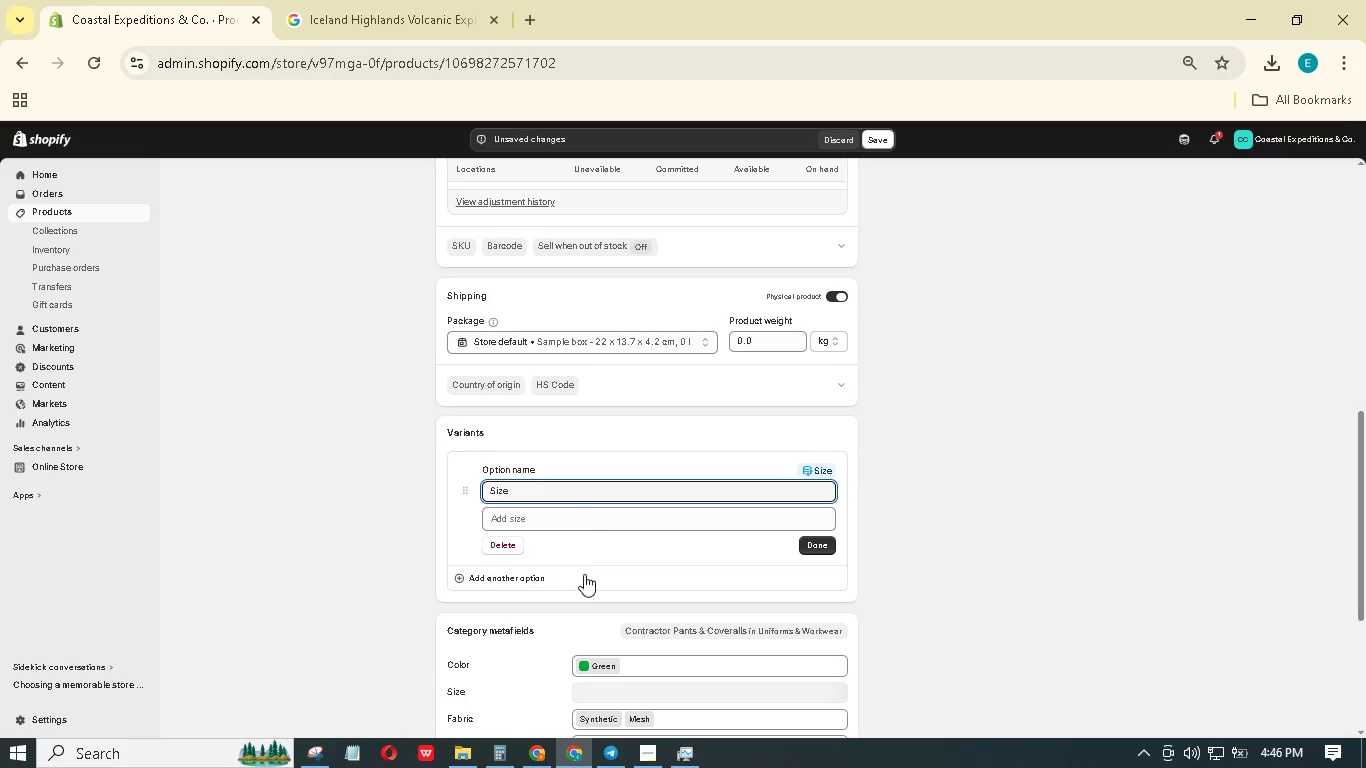 
left_click([572, 526])
 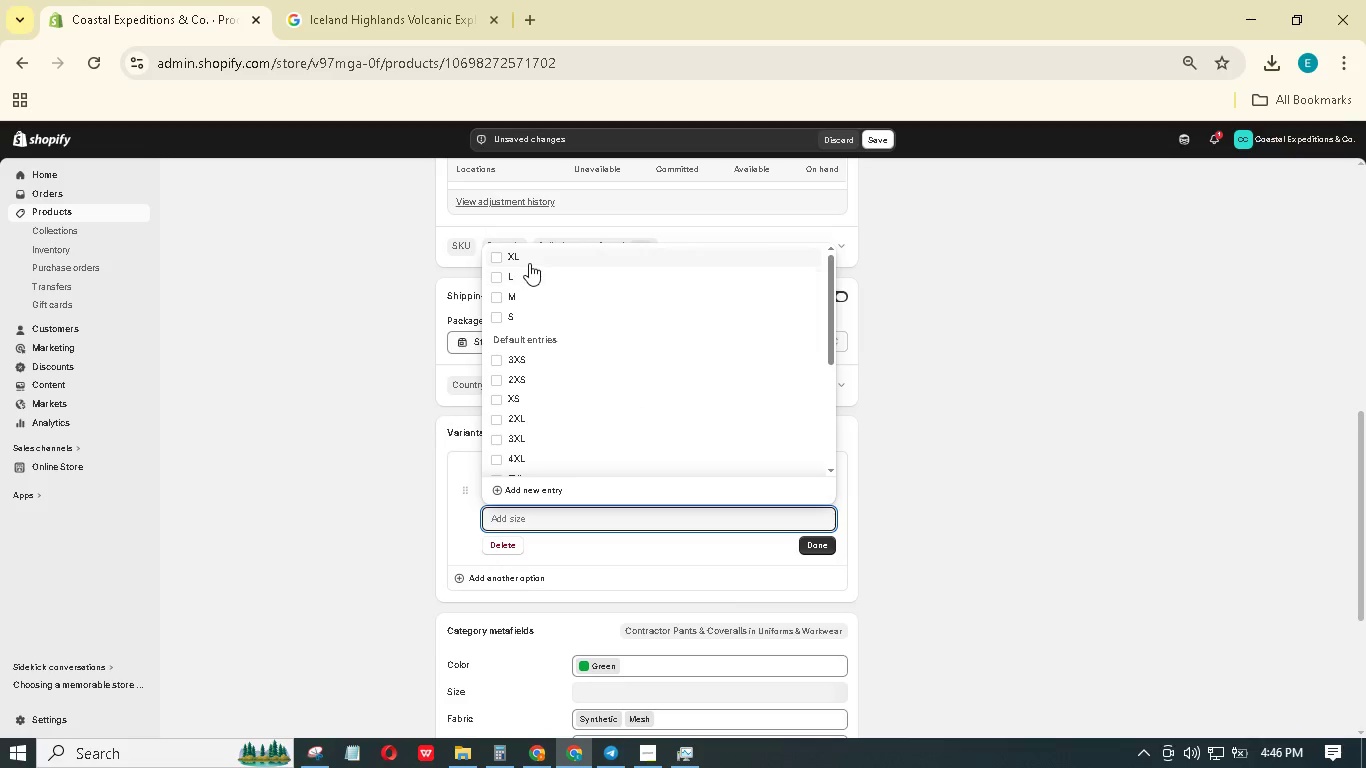 
left_click([502, 259])
 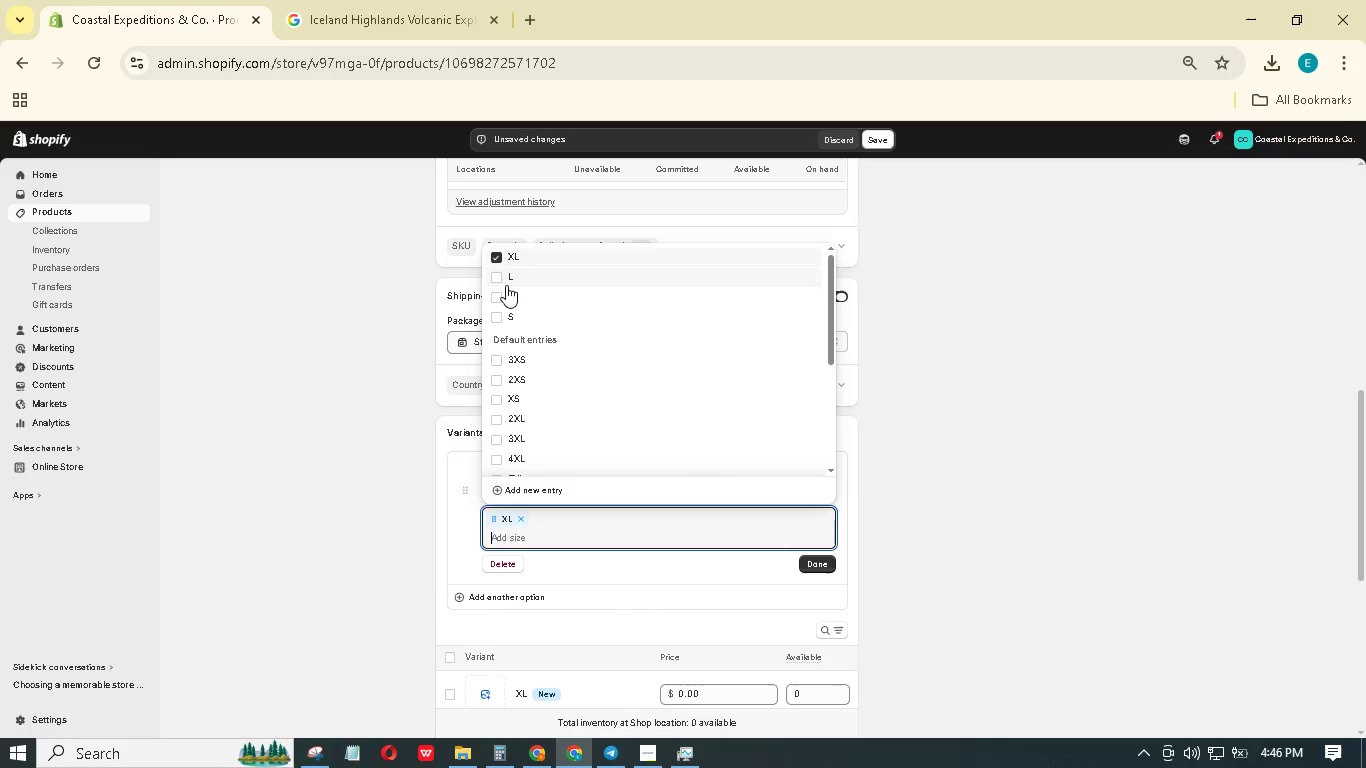 
left_click([504, 294])
 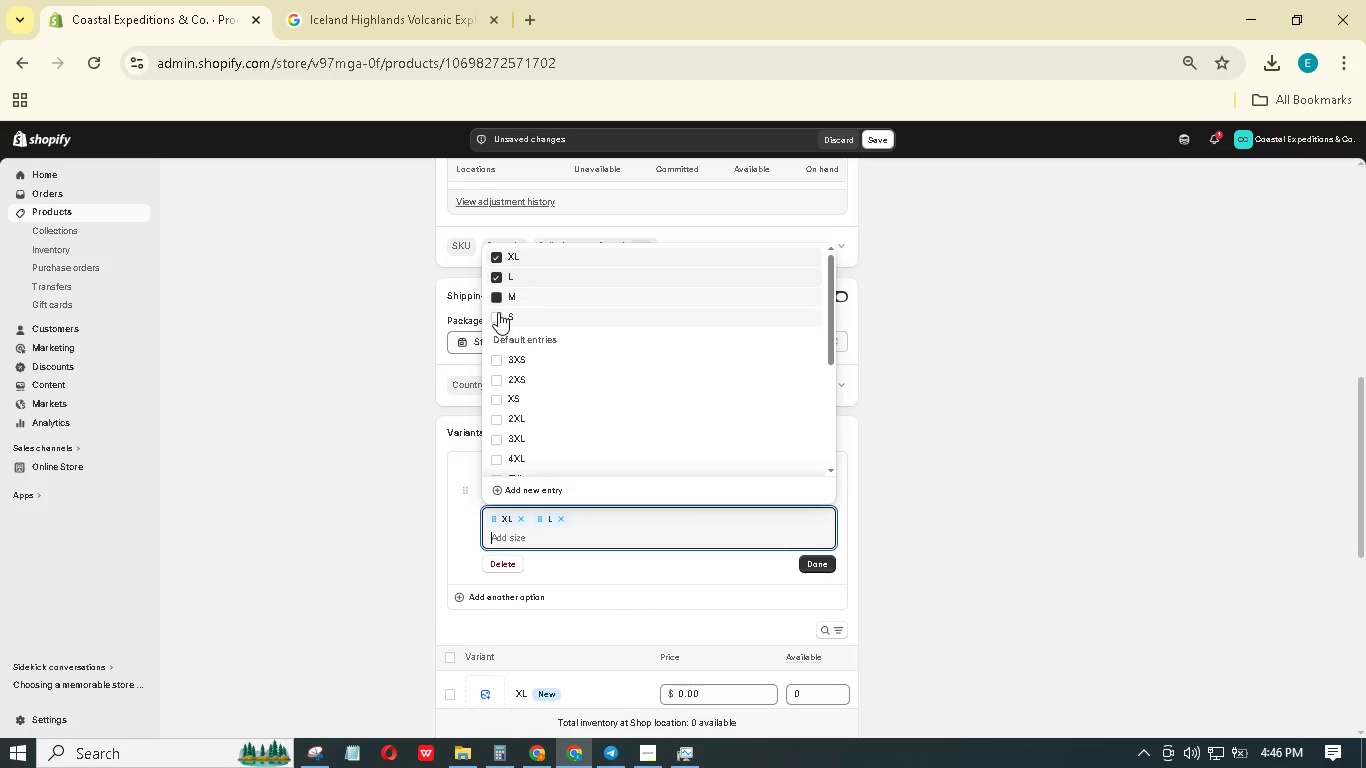 
left_click([498, 312])
 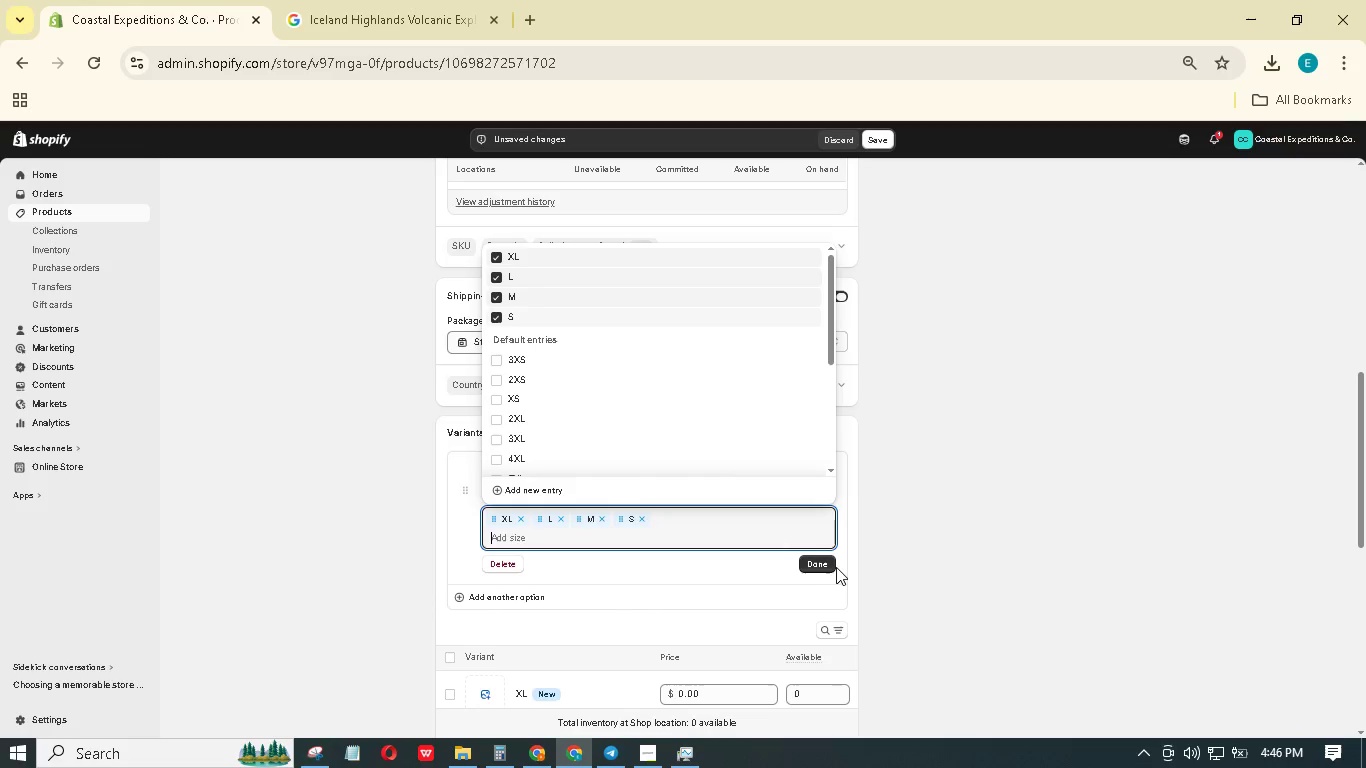 
left_click([829, 565])
 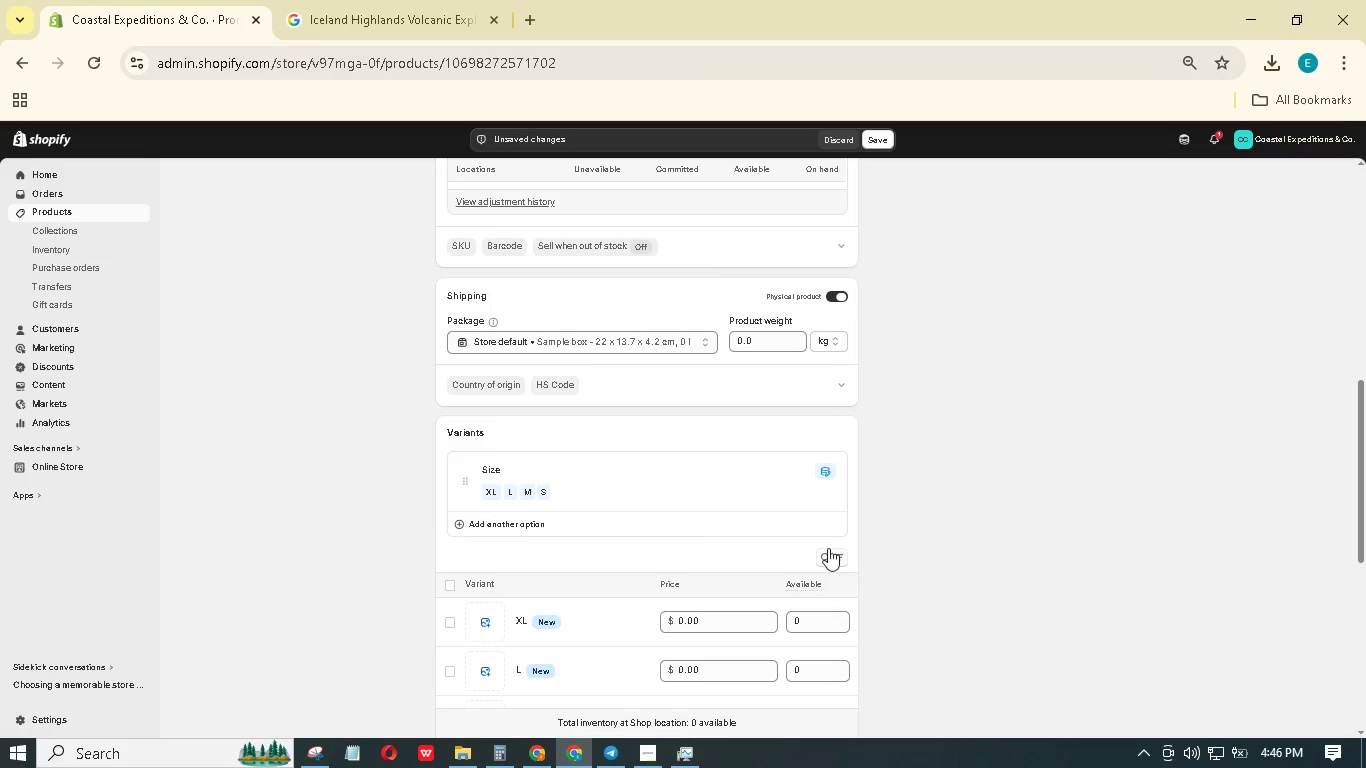 
scroll: coordinate [832, 504], scroll_direction: down, amount: 2.0
 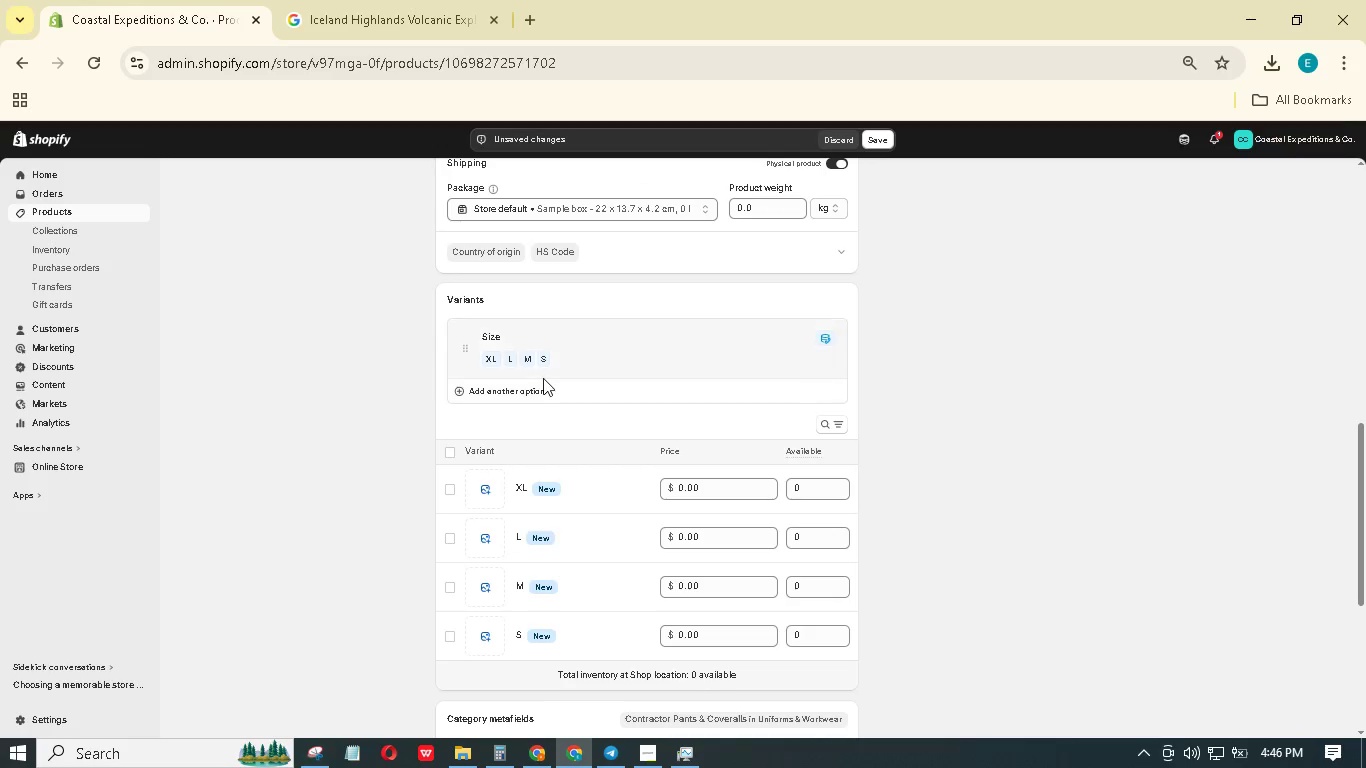 
left_click([545, 383])
 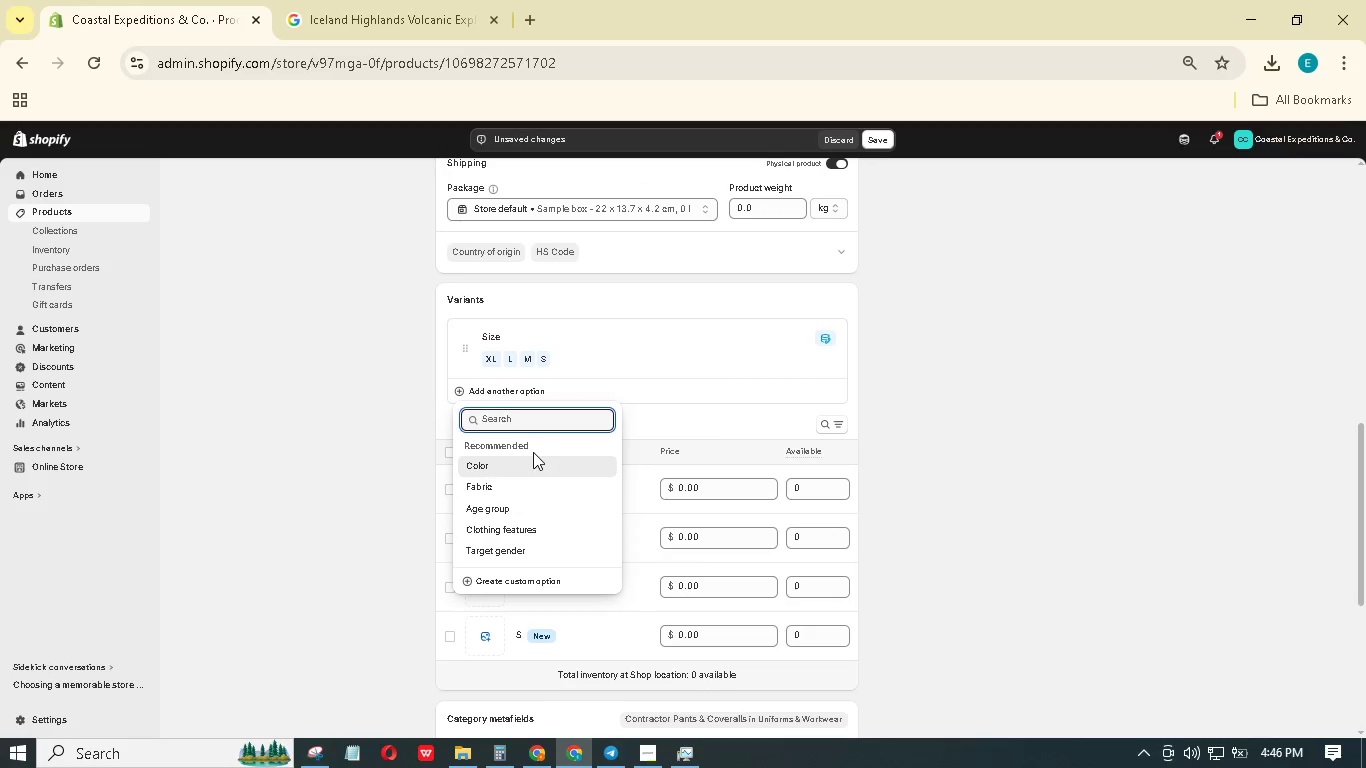 
left_click([533, 469])
 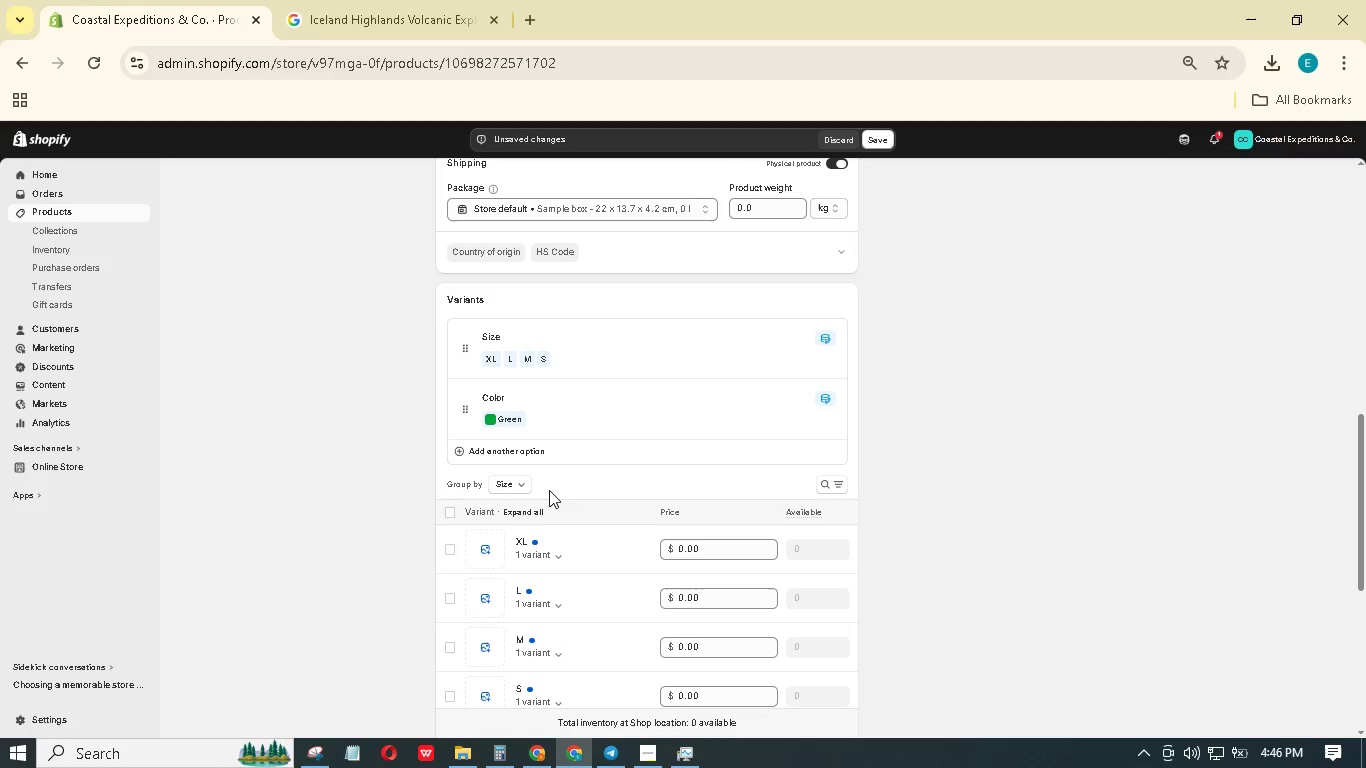 
left_click([559, 413])
 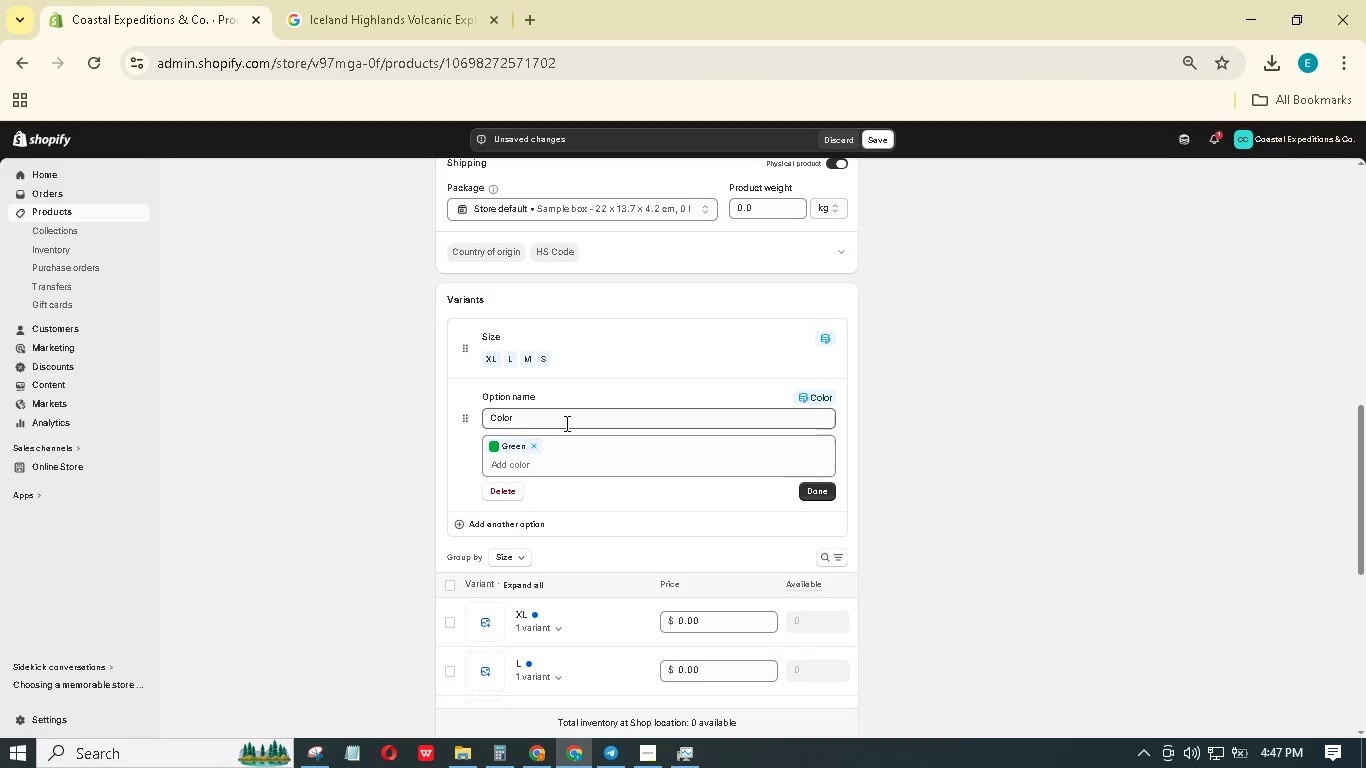 
wait(5.73)
 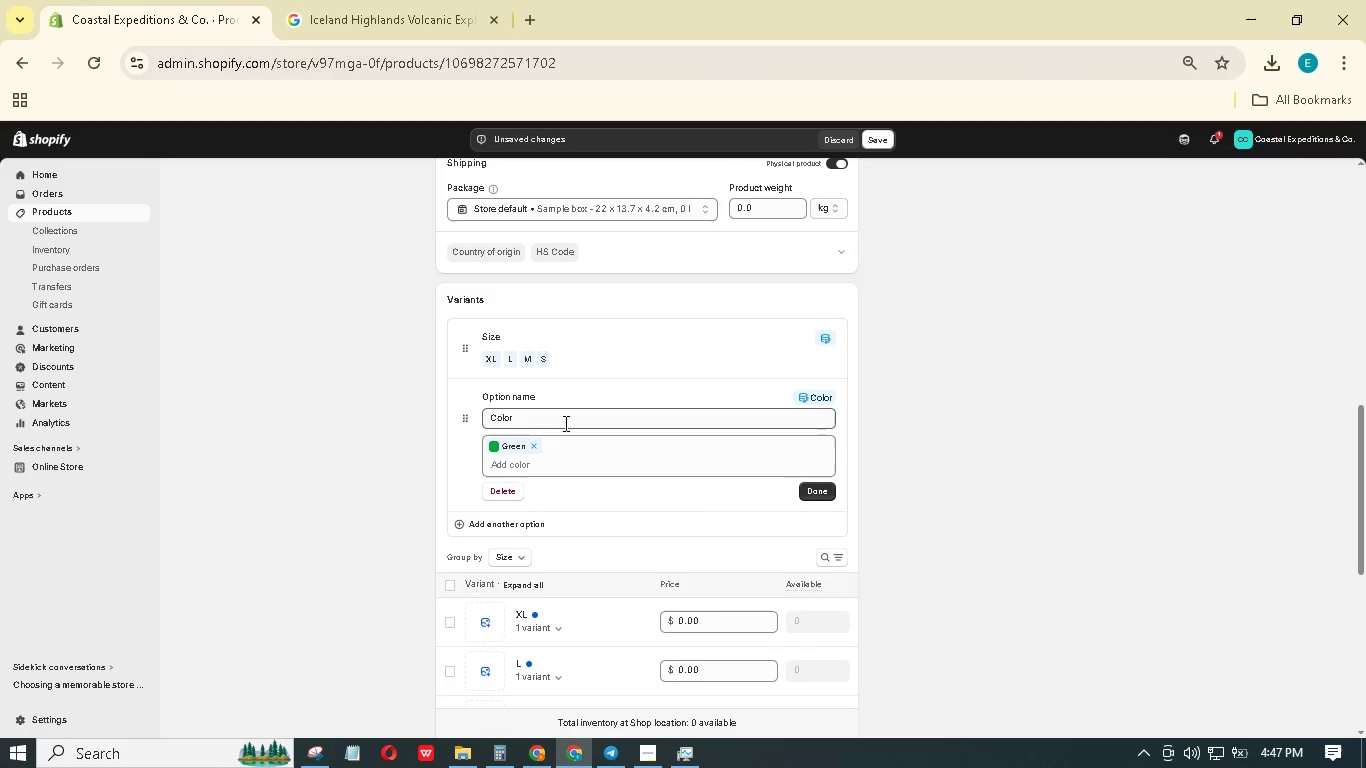 
left_click([589, 464])
 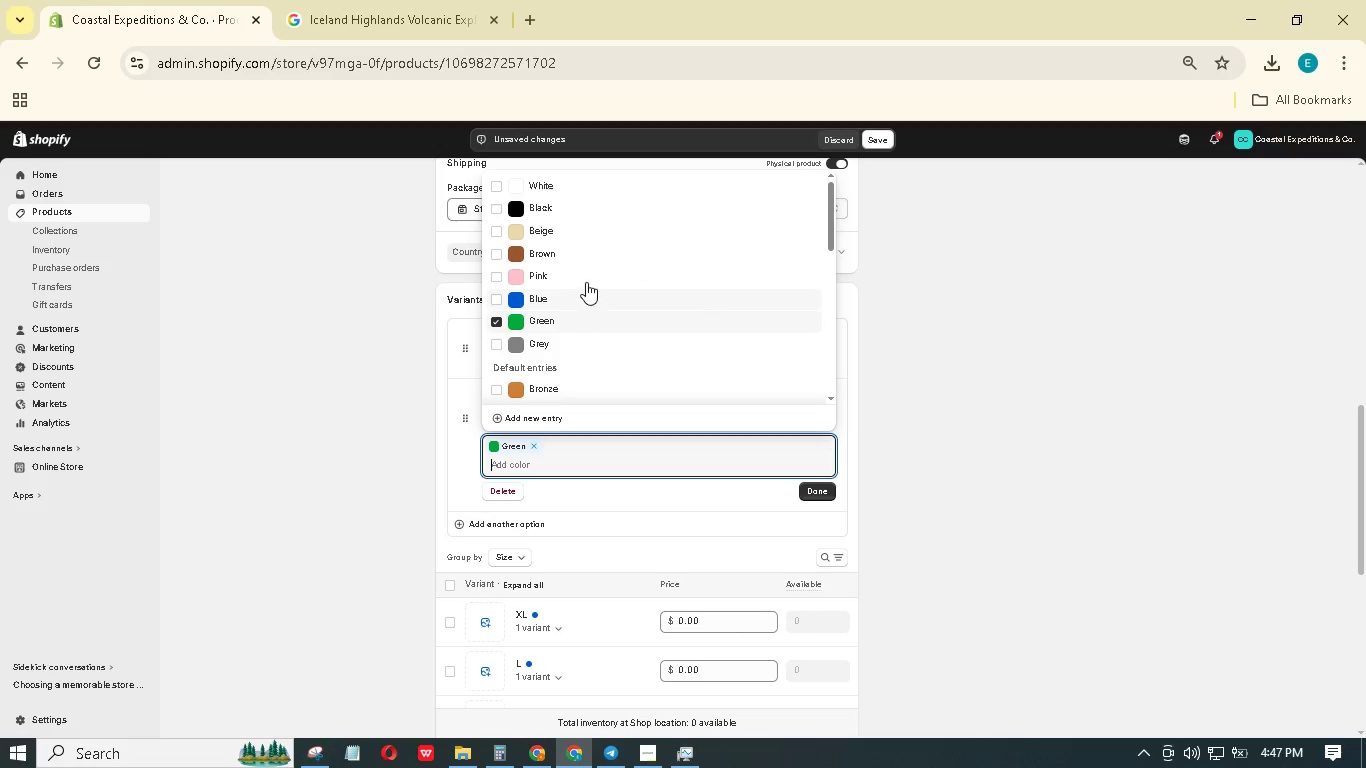 
left_click([591, 248])
 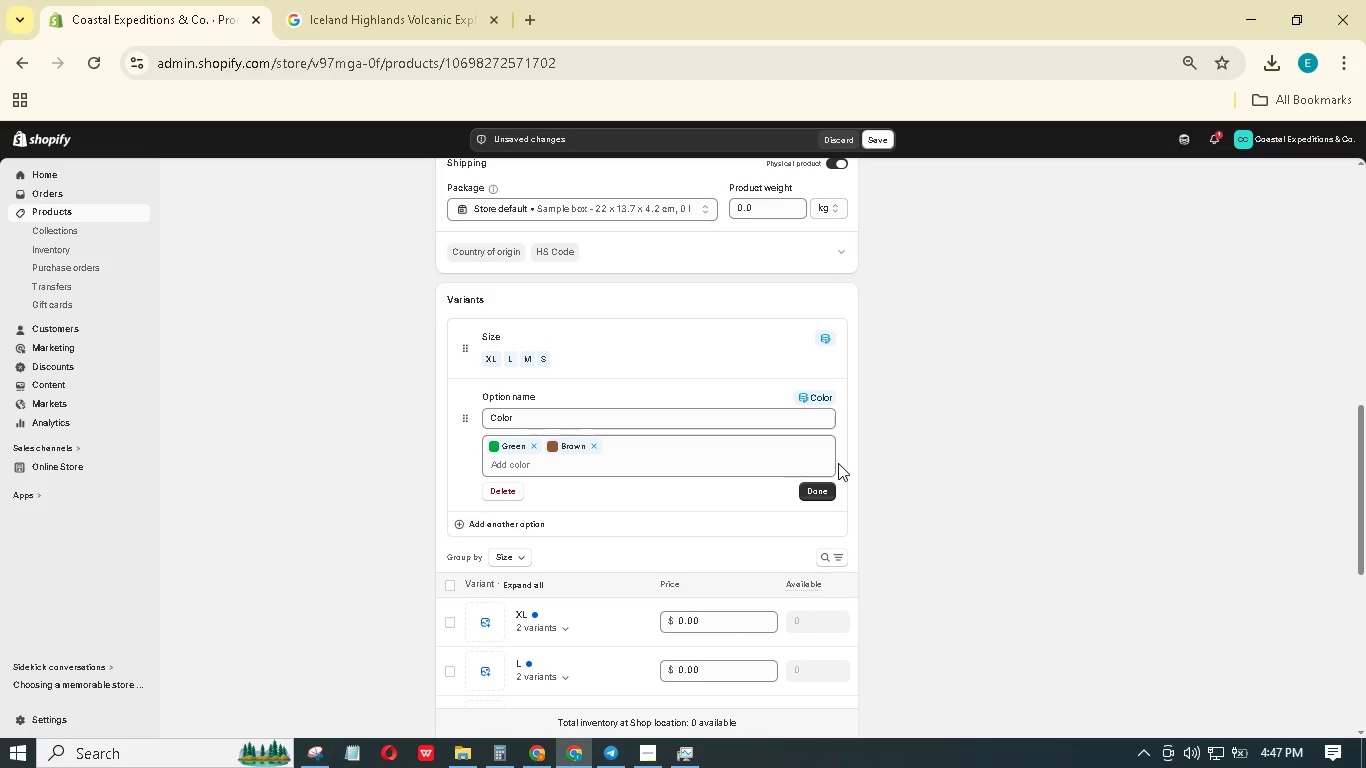 
left_click([823, 490])
 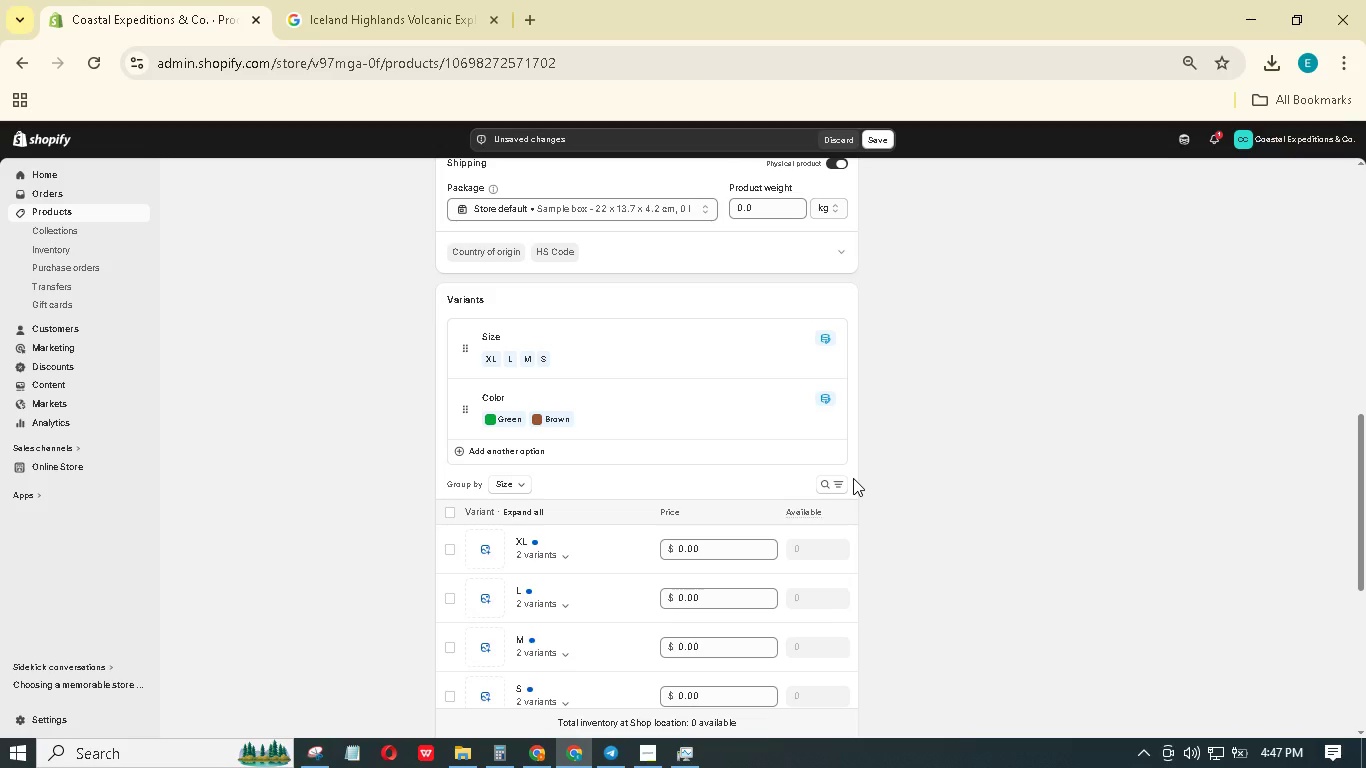 
wait(35.36)
 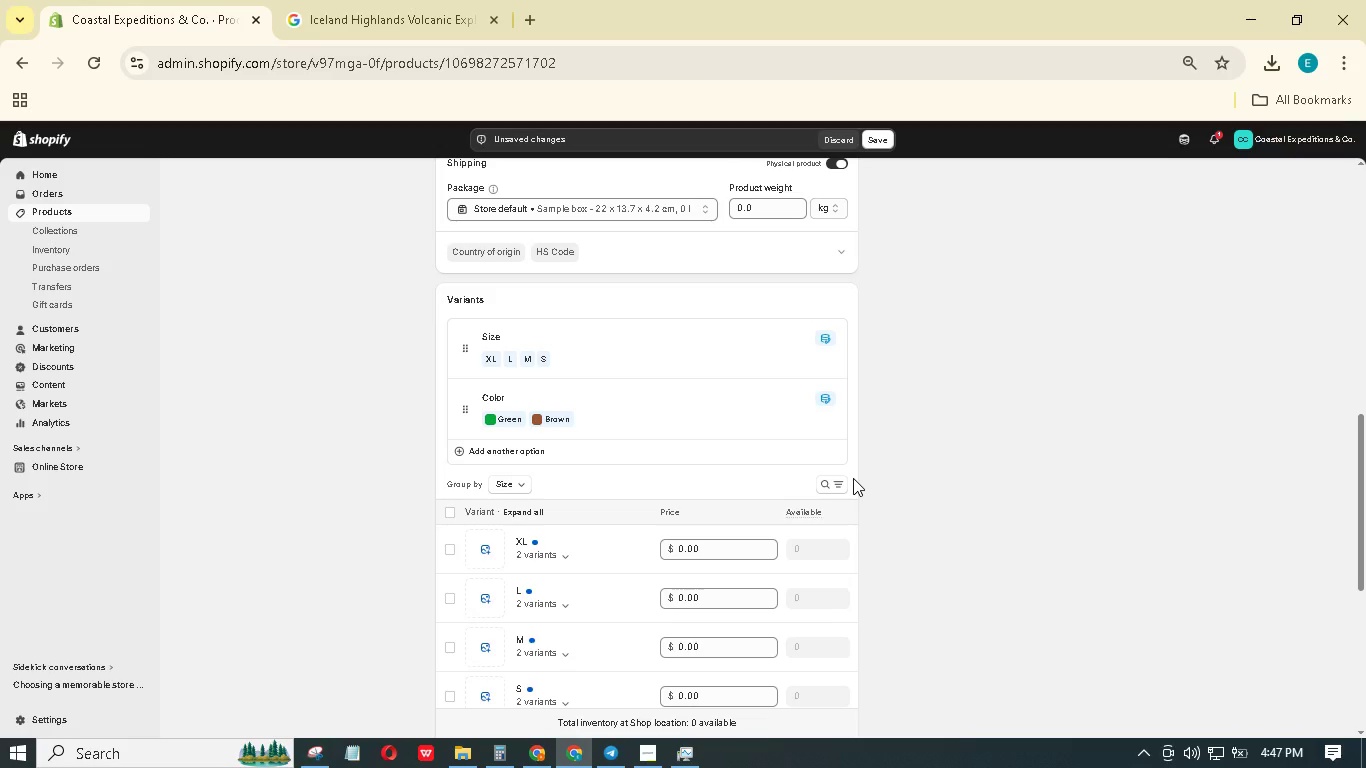 
scroll: coordinate [705, 371], scroll_direction: down, amount: 10.0
 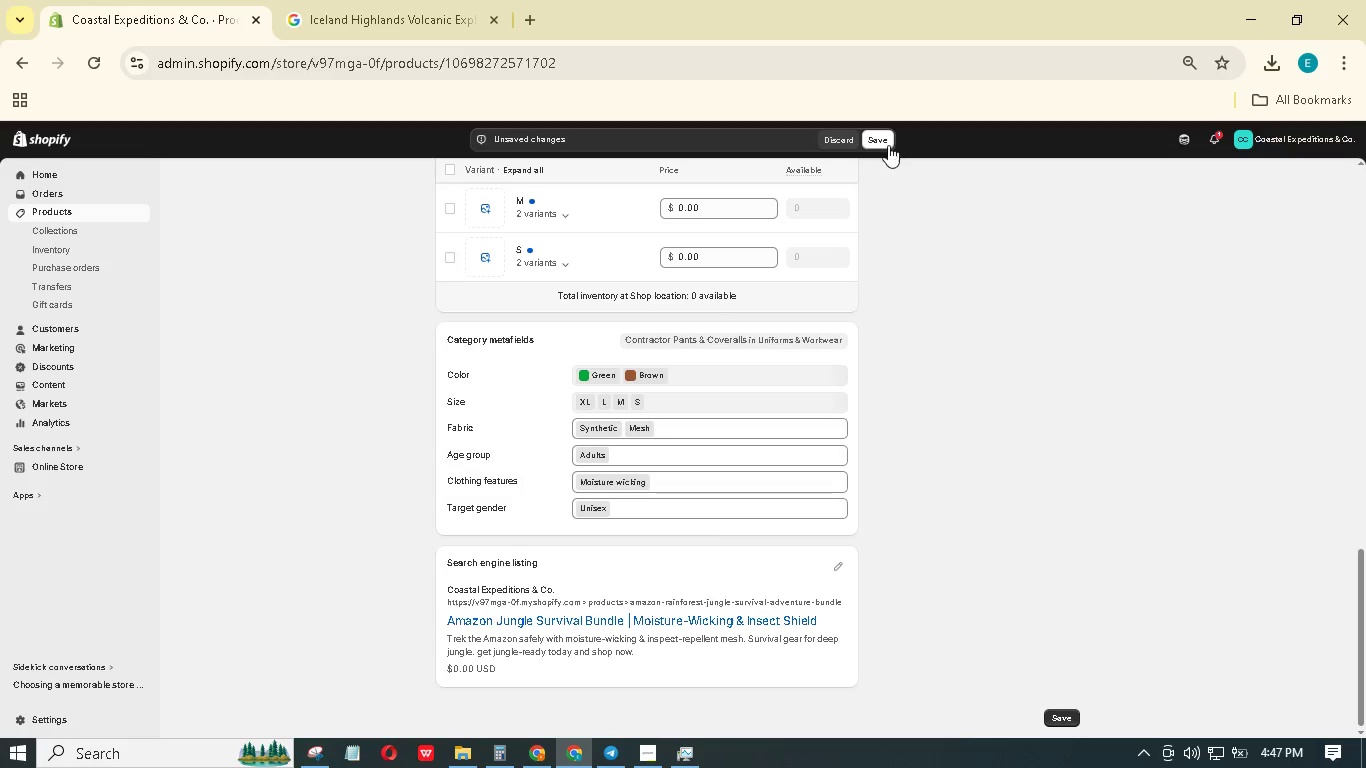 
left_click([888, 143])
 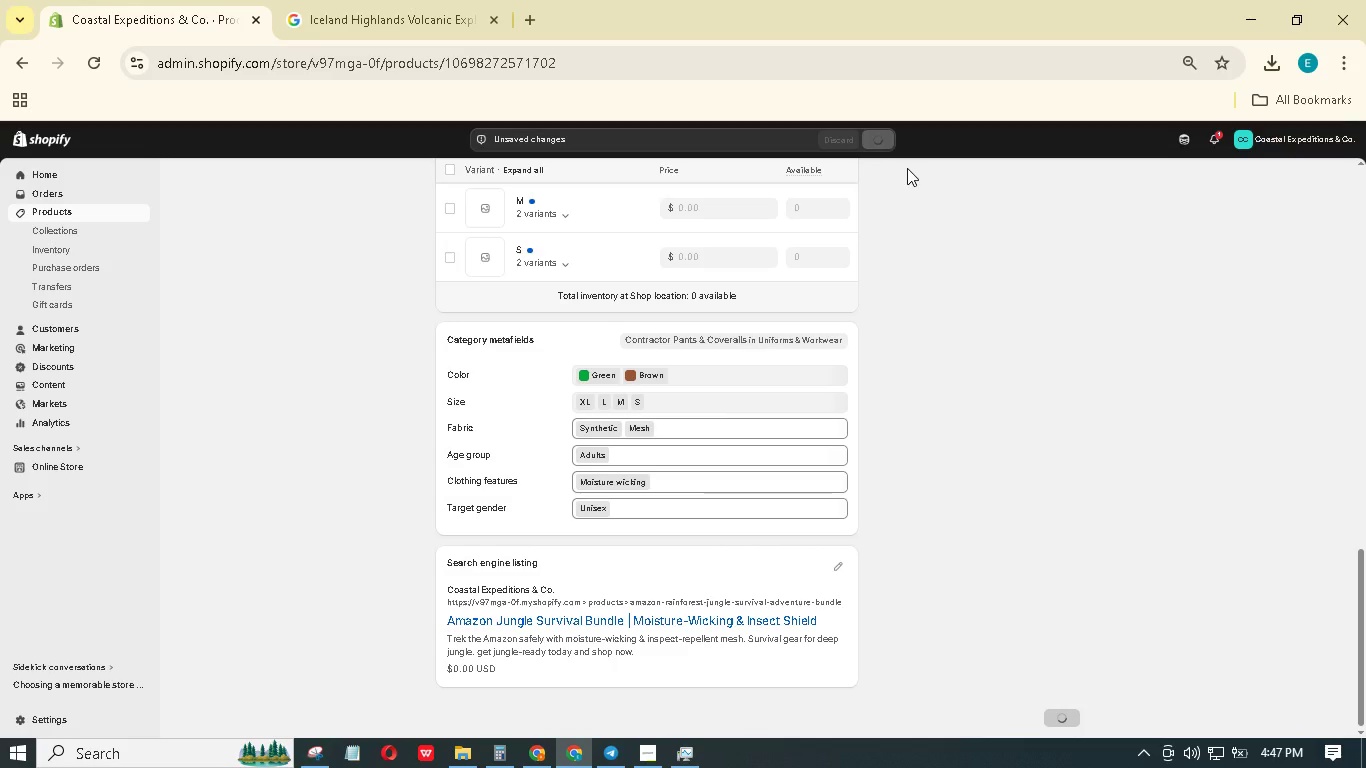 
left_click([650, 754])